 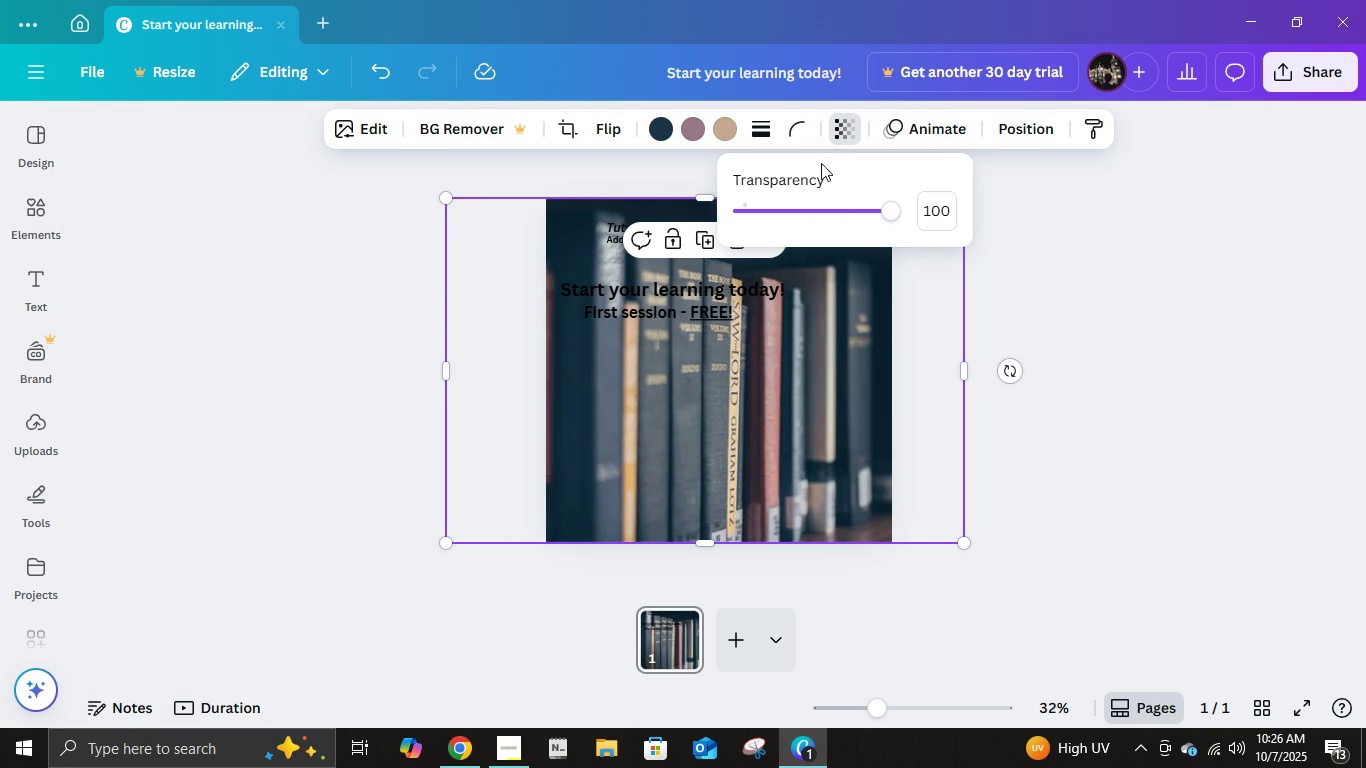 
left_click([946, 200])
 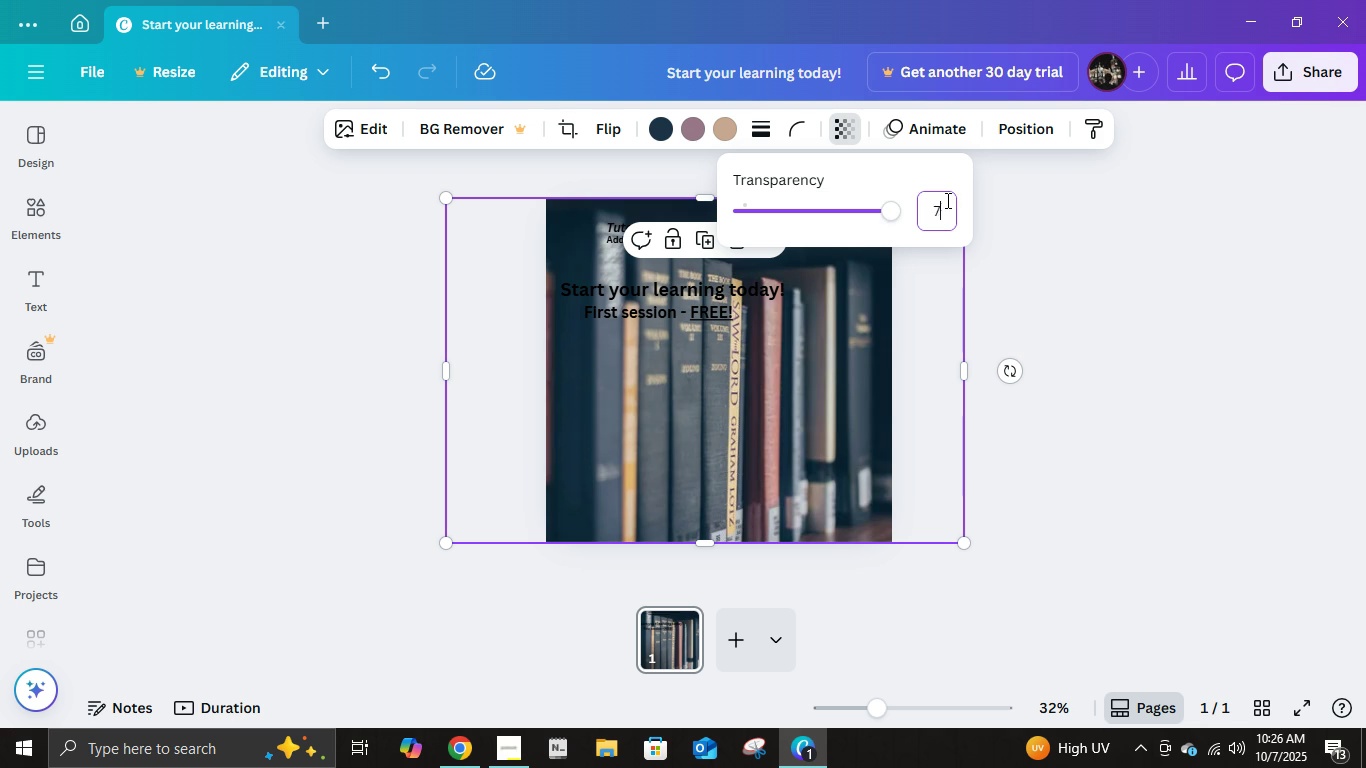 
key(Numpad7)
 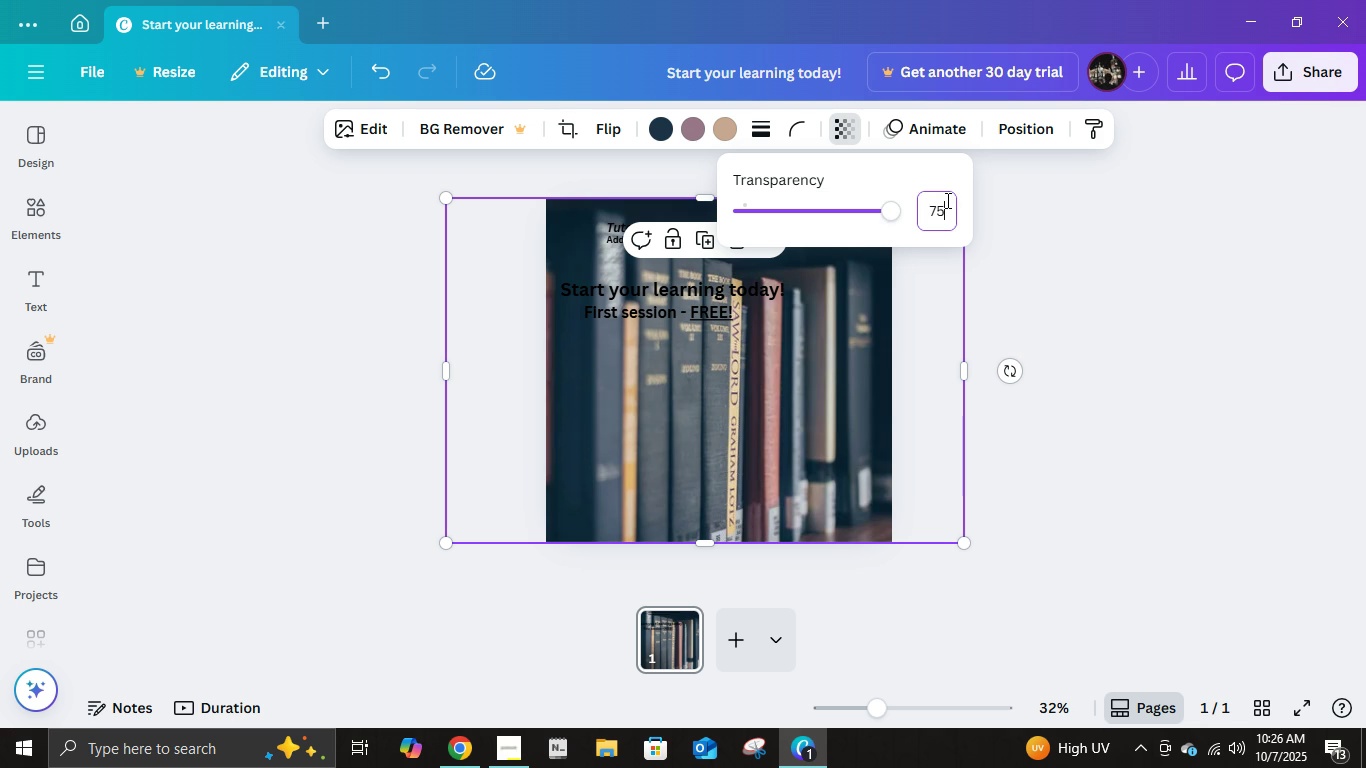 
key(Numpad5)
 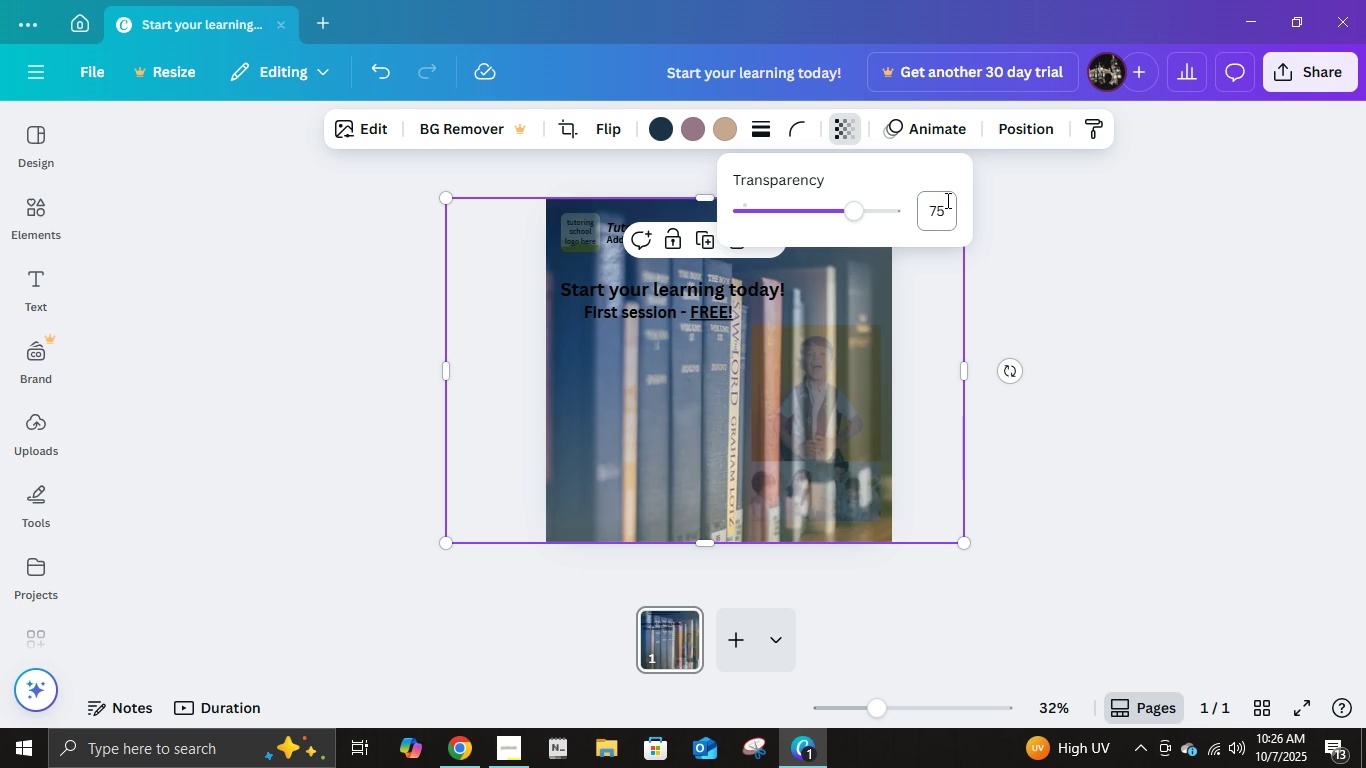 
key(NumpadEnter)
 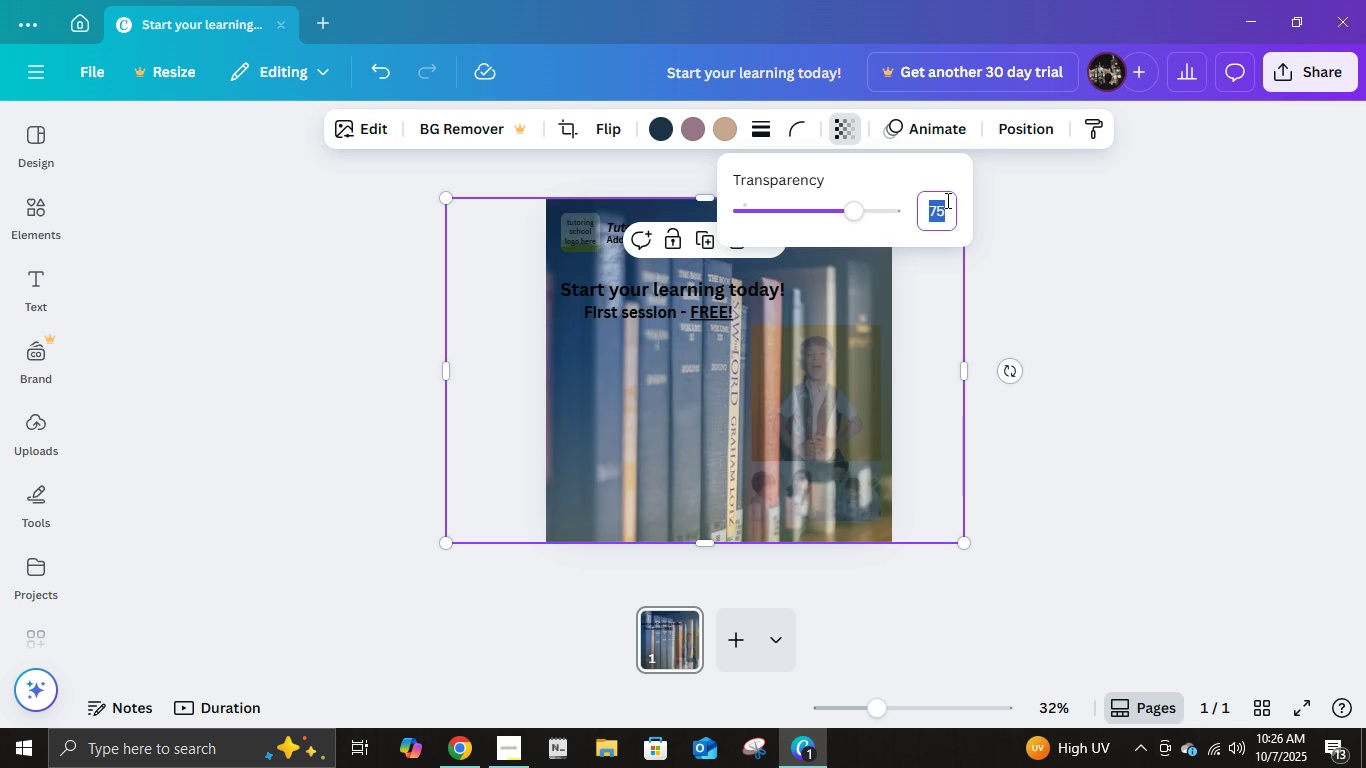 
key(NumpadEnter)
 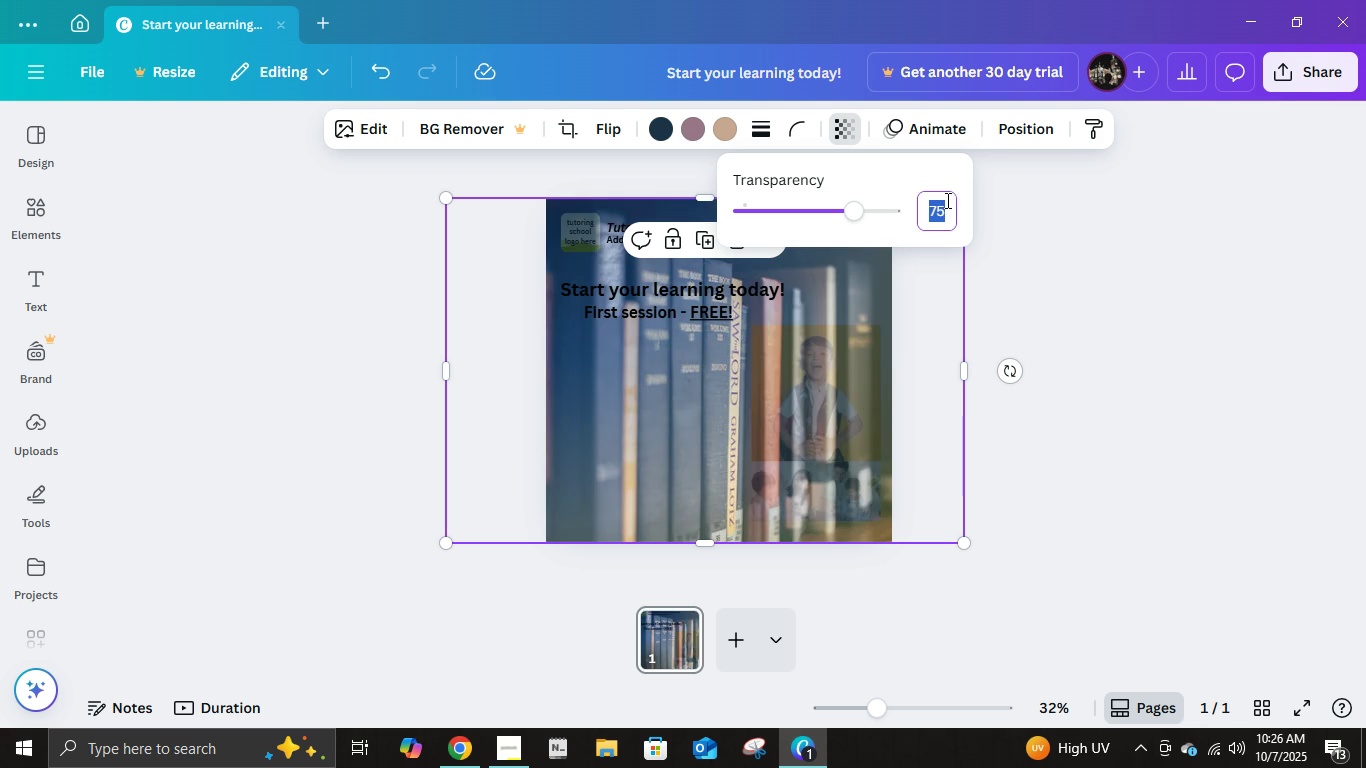 
left_click([946, 200])
 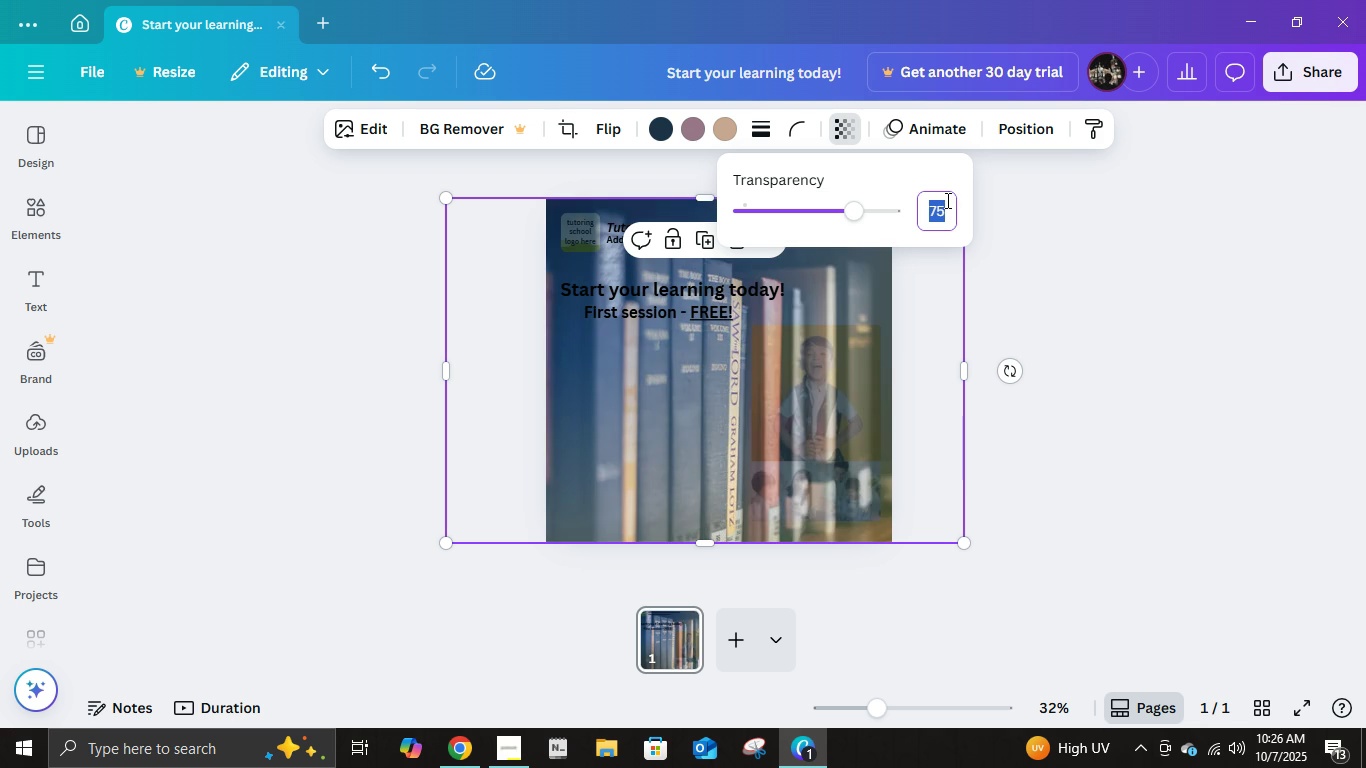 
key(Numpad5)
 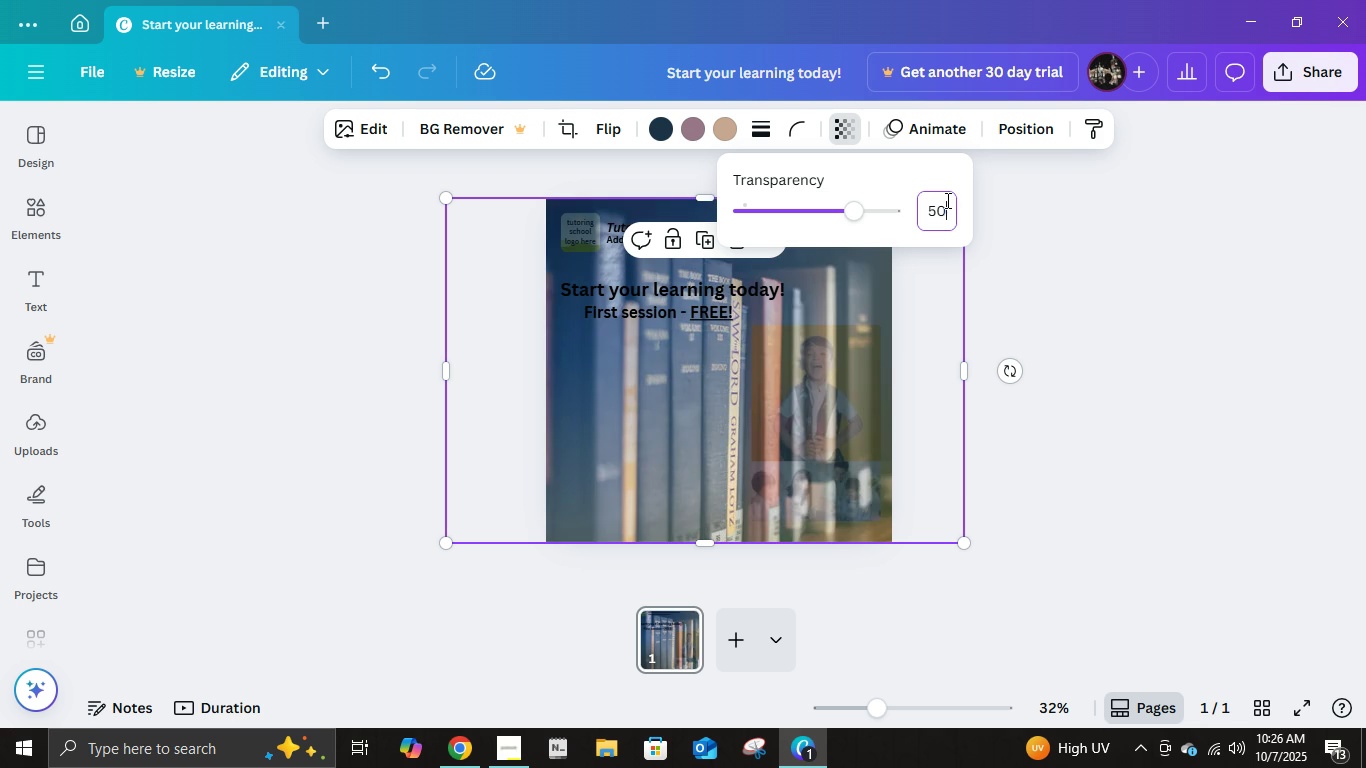 
key(Numpad0)
 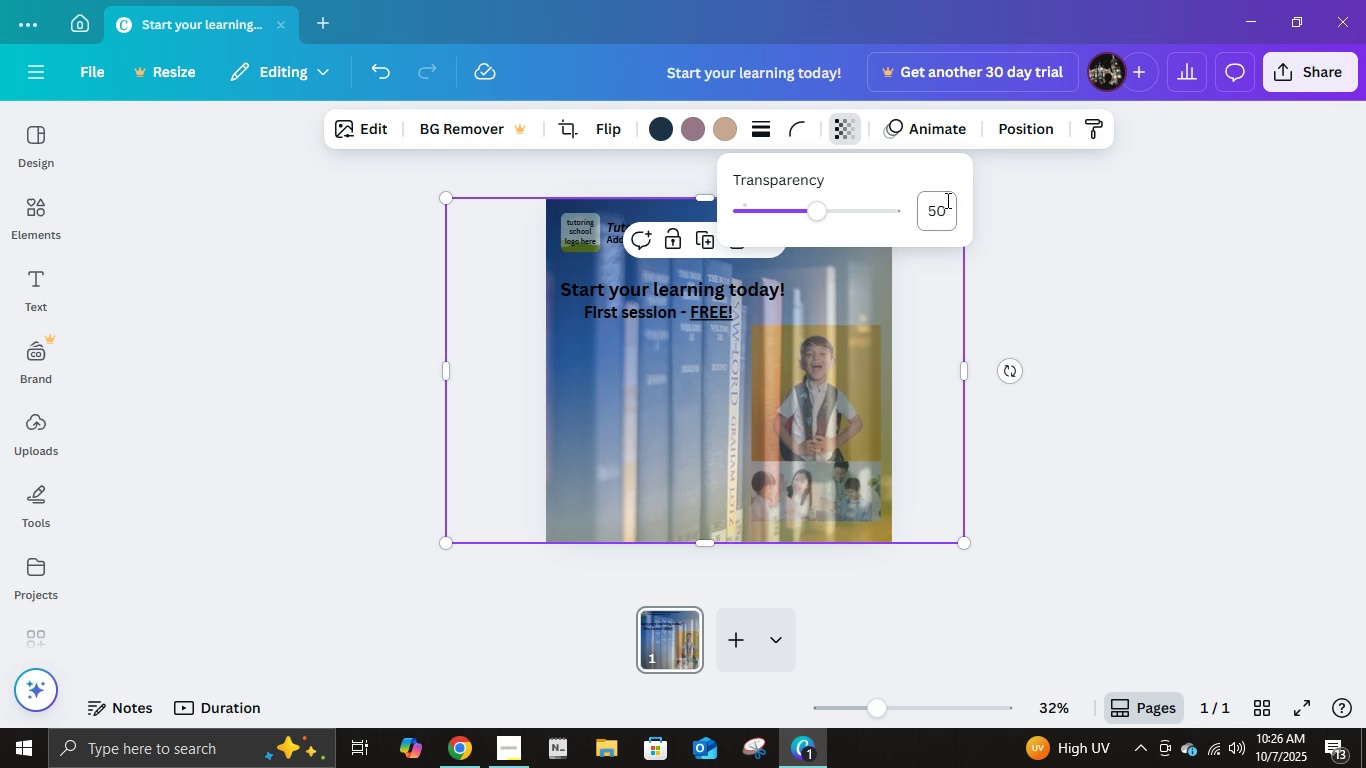 
key(NumpadEnter)
 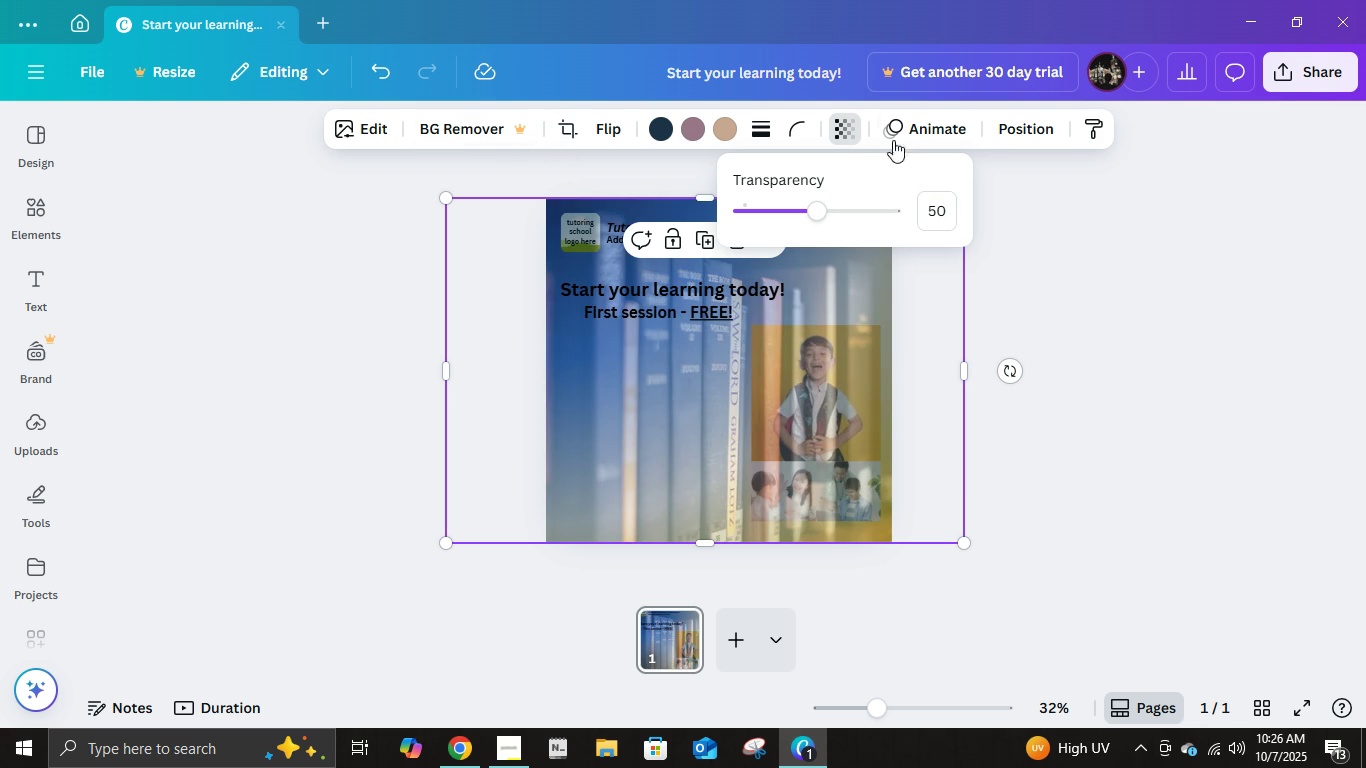 
left_click([1031, 136])
 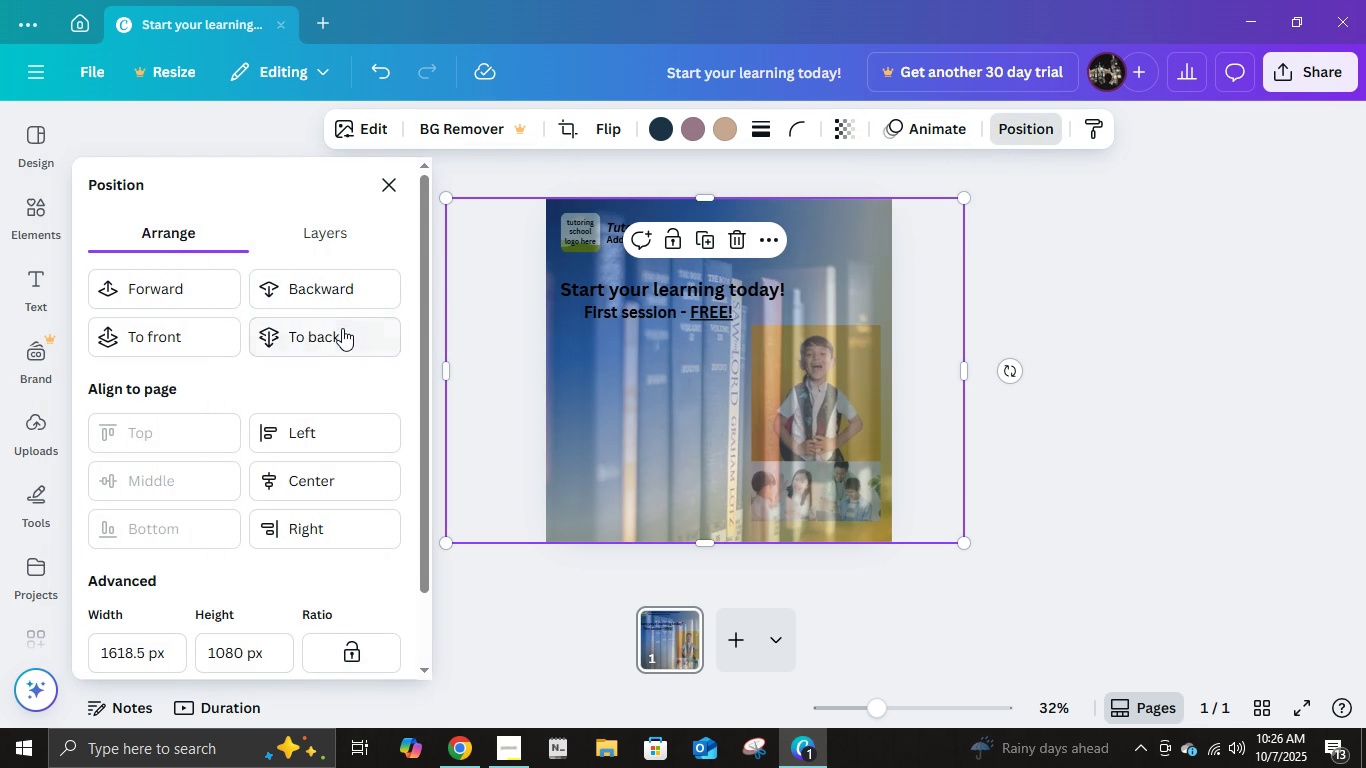 
left_click([342, 328])
 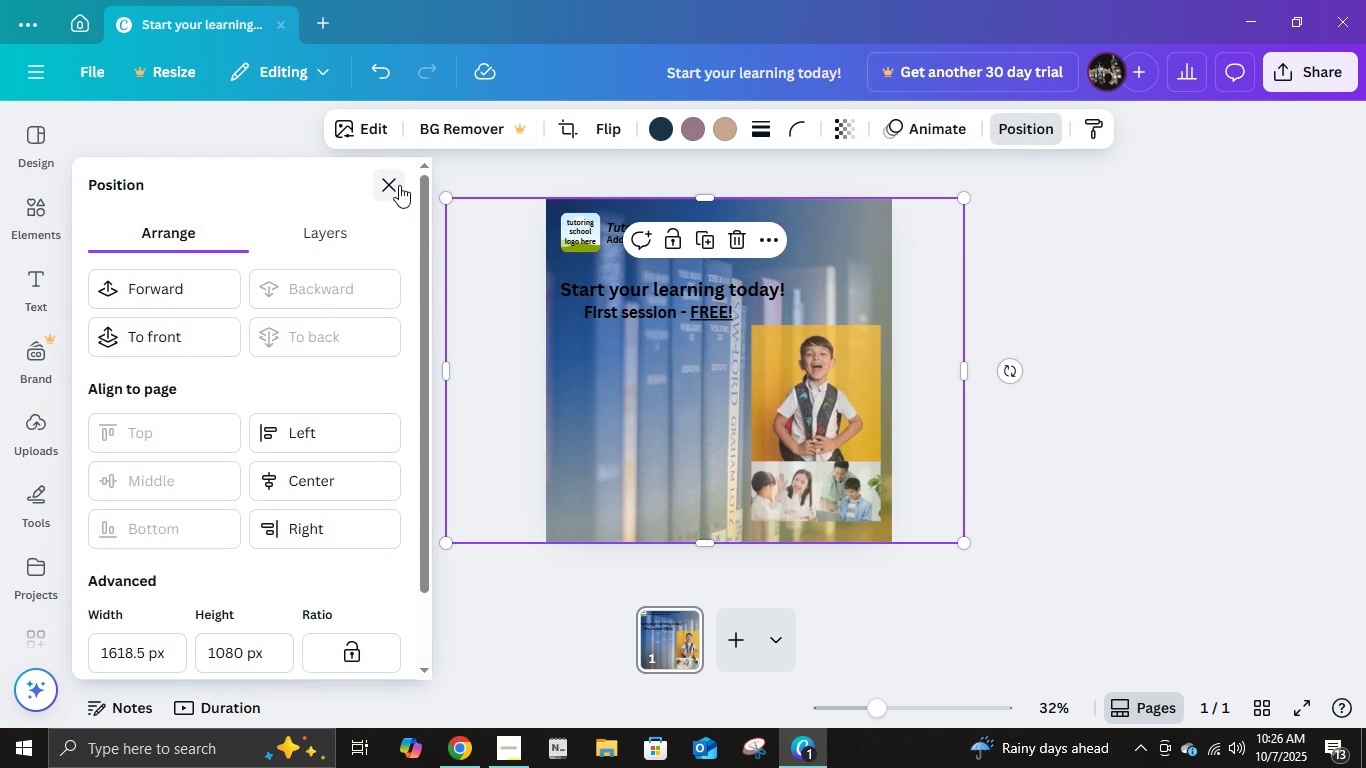 
left_click([399, 185])
 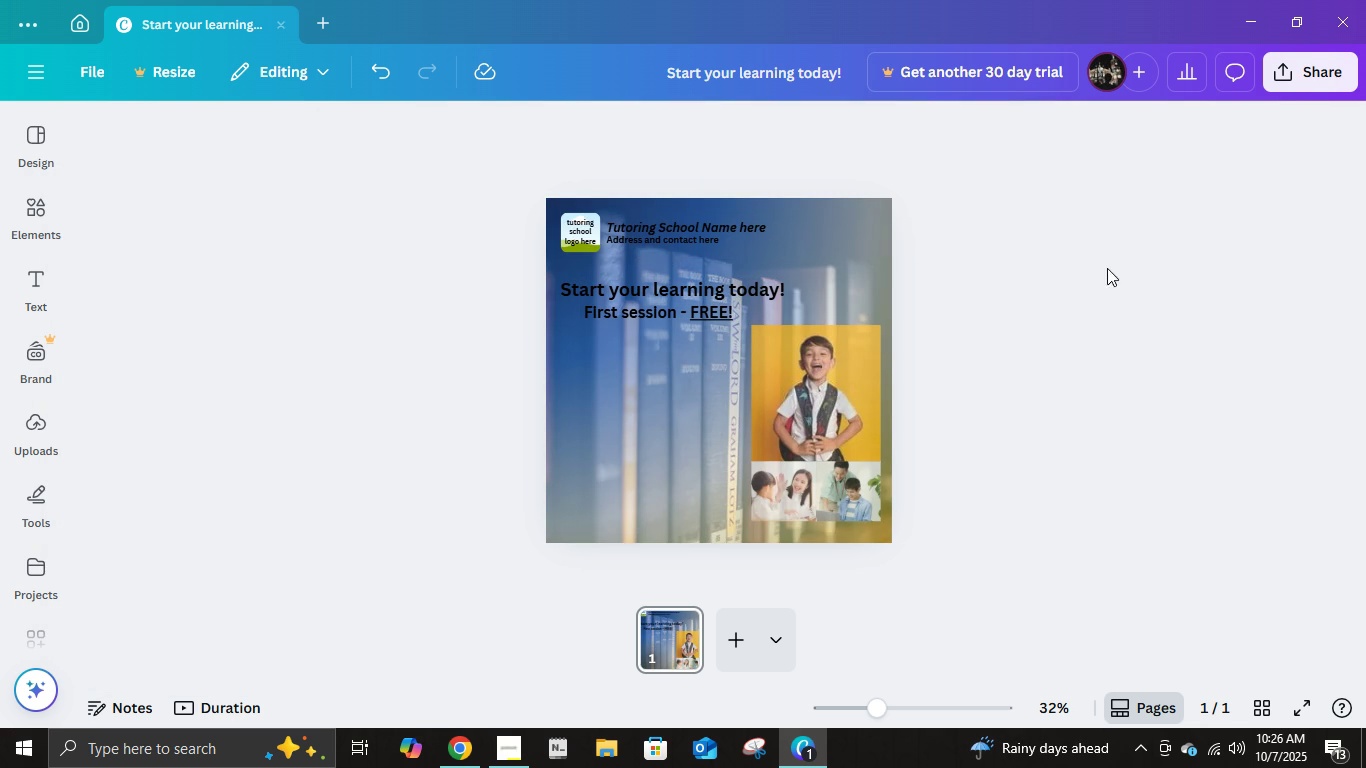 
double_click([1126, 269])
 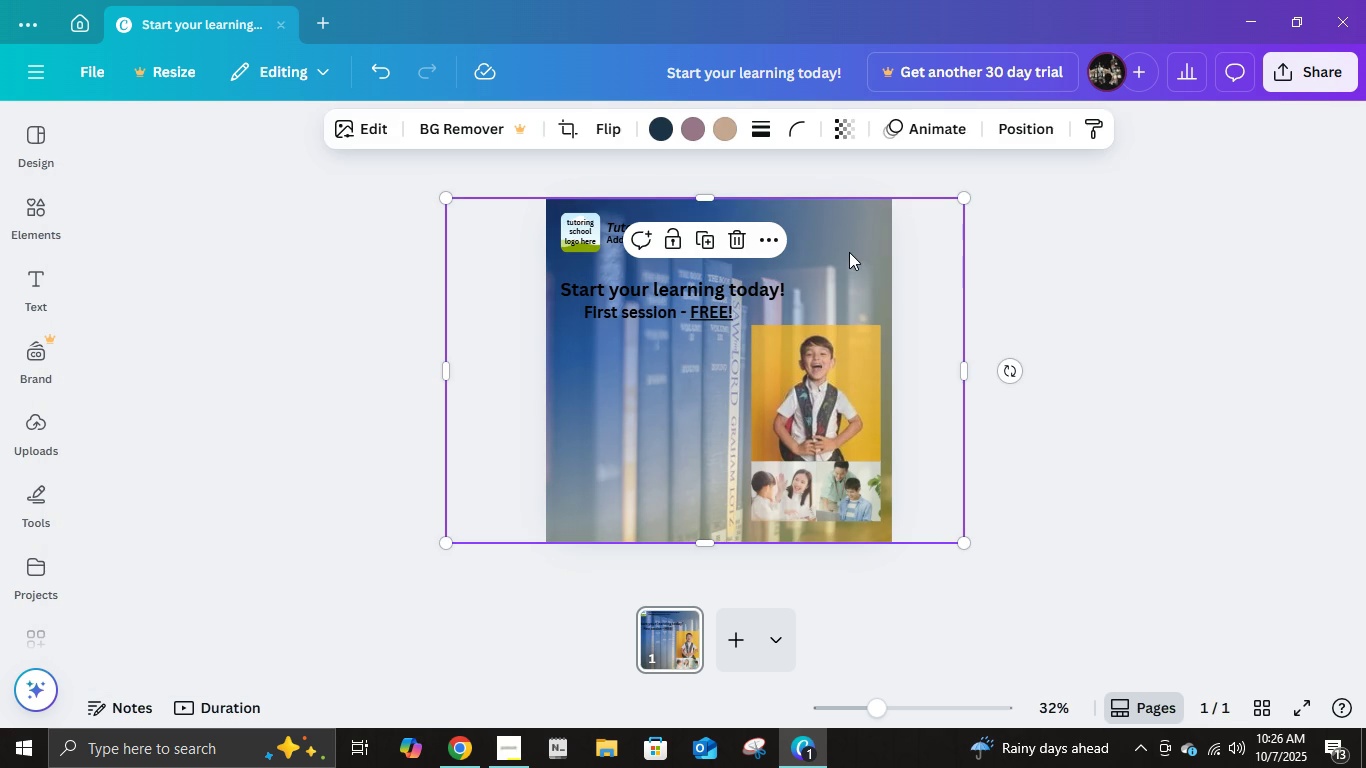 
left_click([849, 252])
 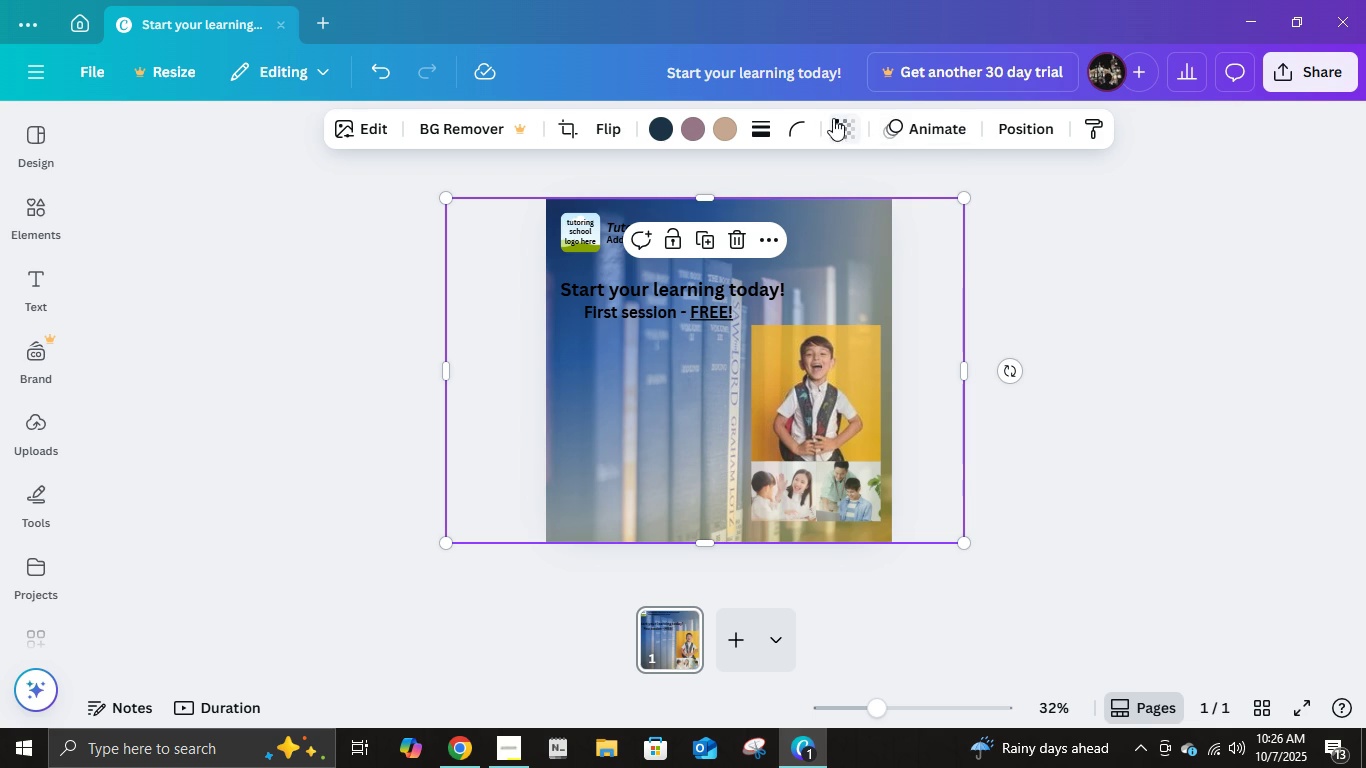 
left_click([835, 119])
 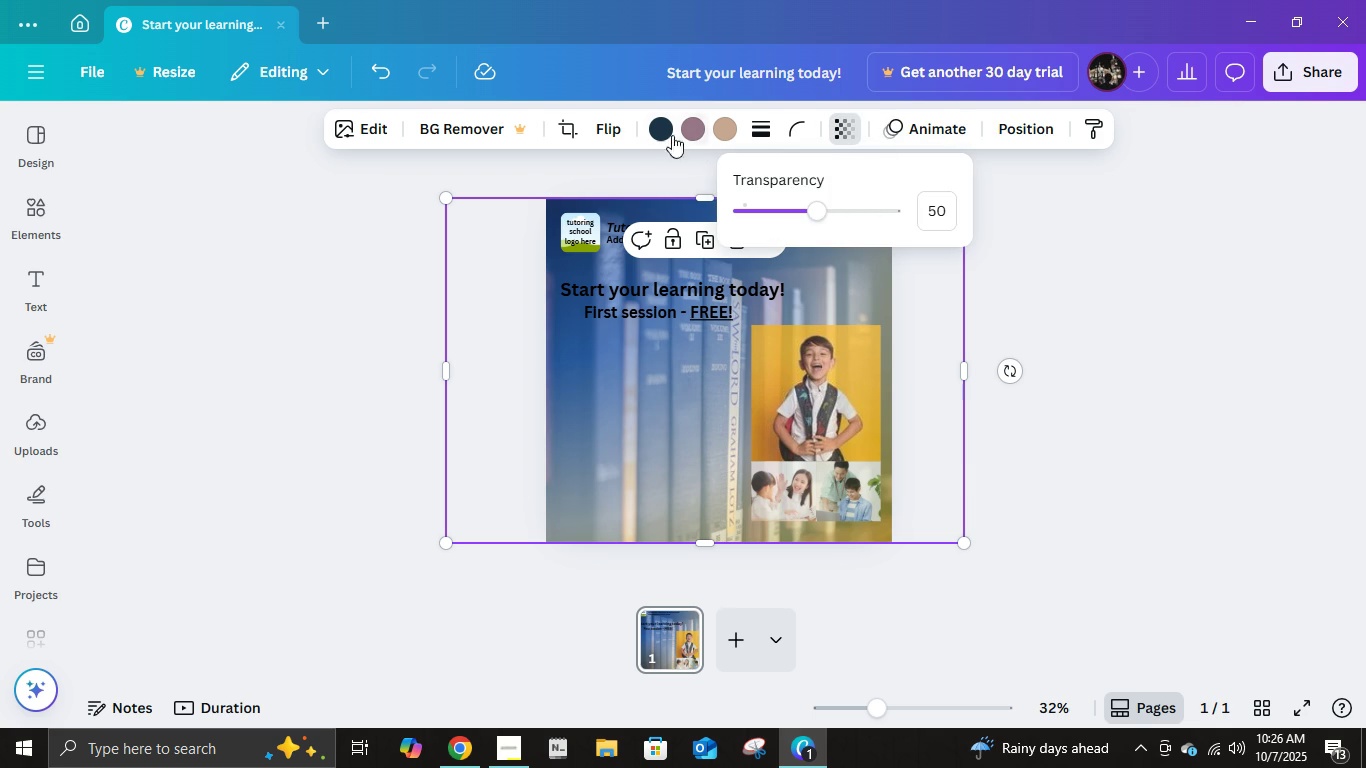 
left_click([658, 131])
 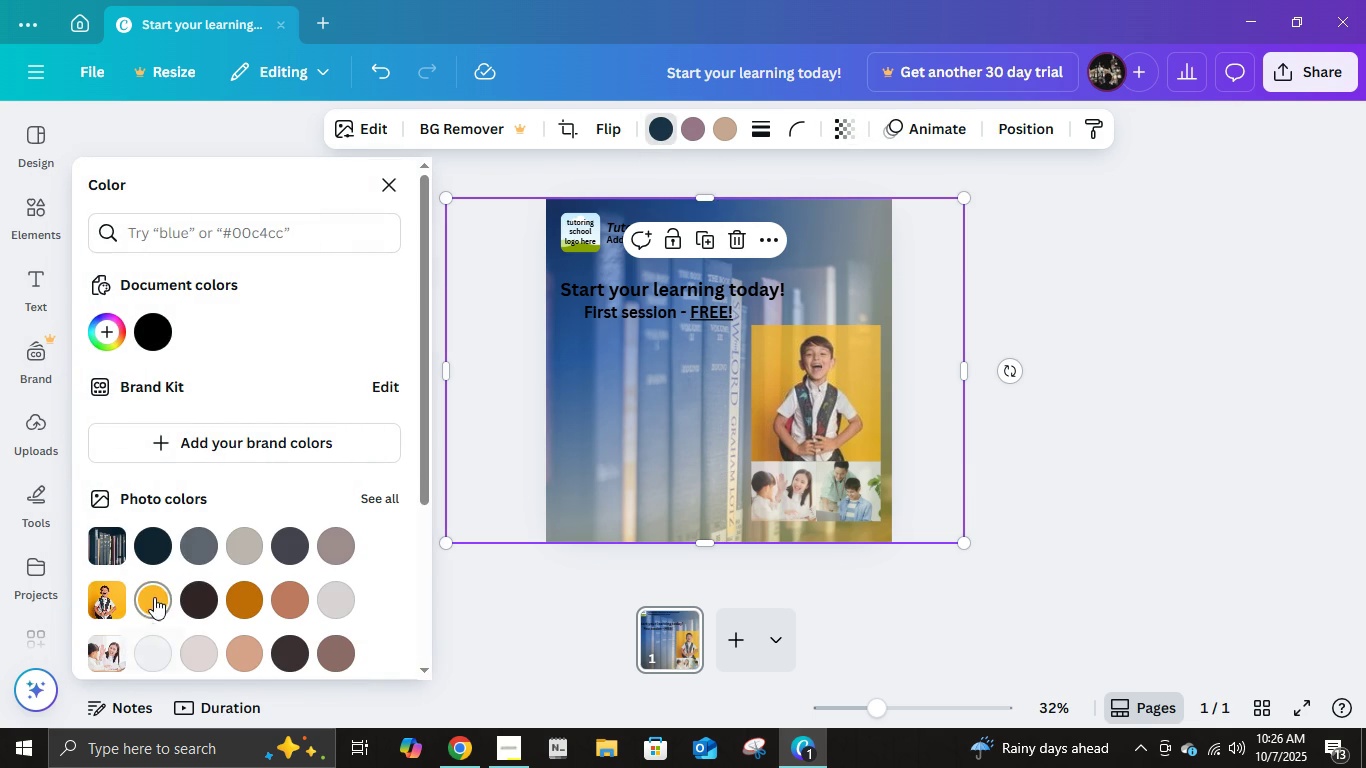 
scroll: coordinate [167, 600], scroll_direction: down, amount: 2.0
 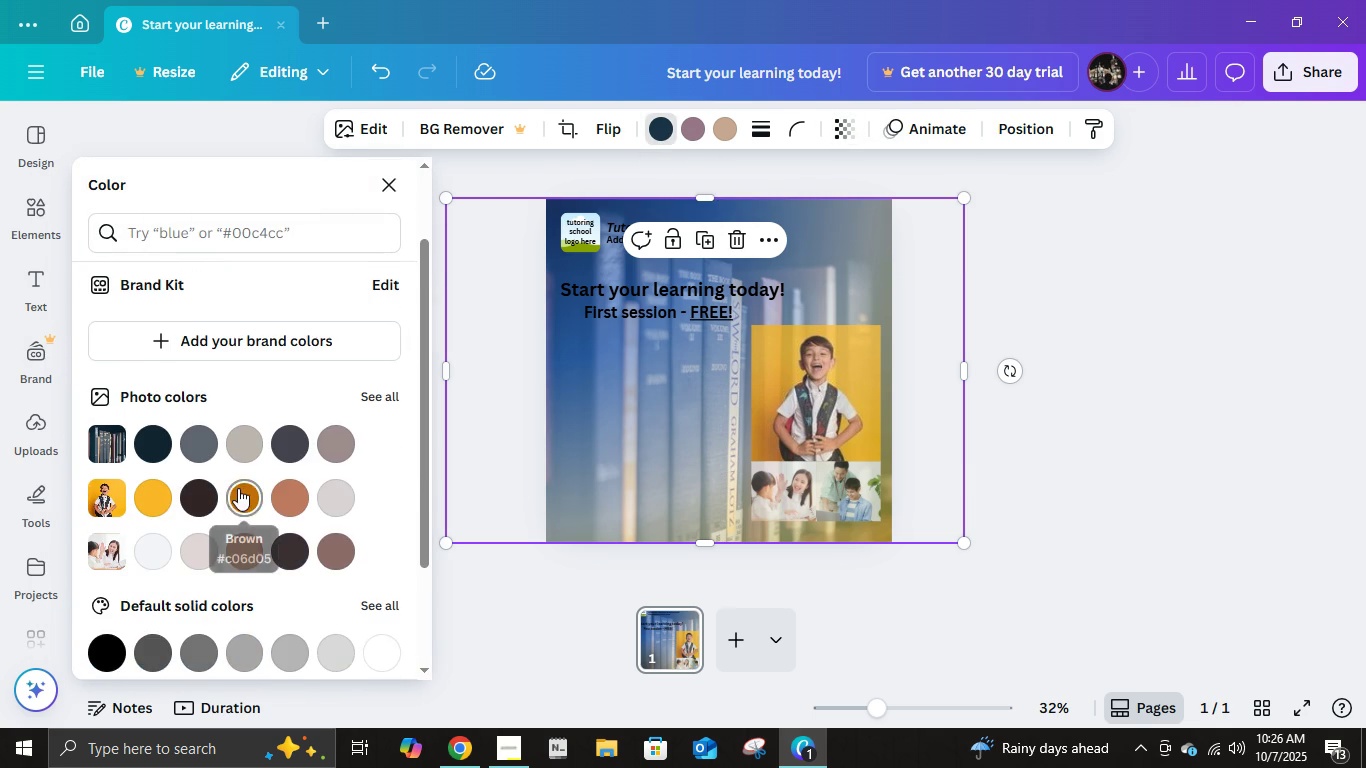 
scroll: coordinate [238, 488], scroll_direction: up, amount: 2.0
 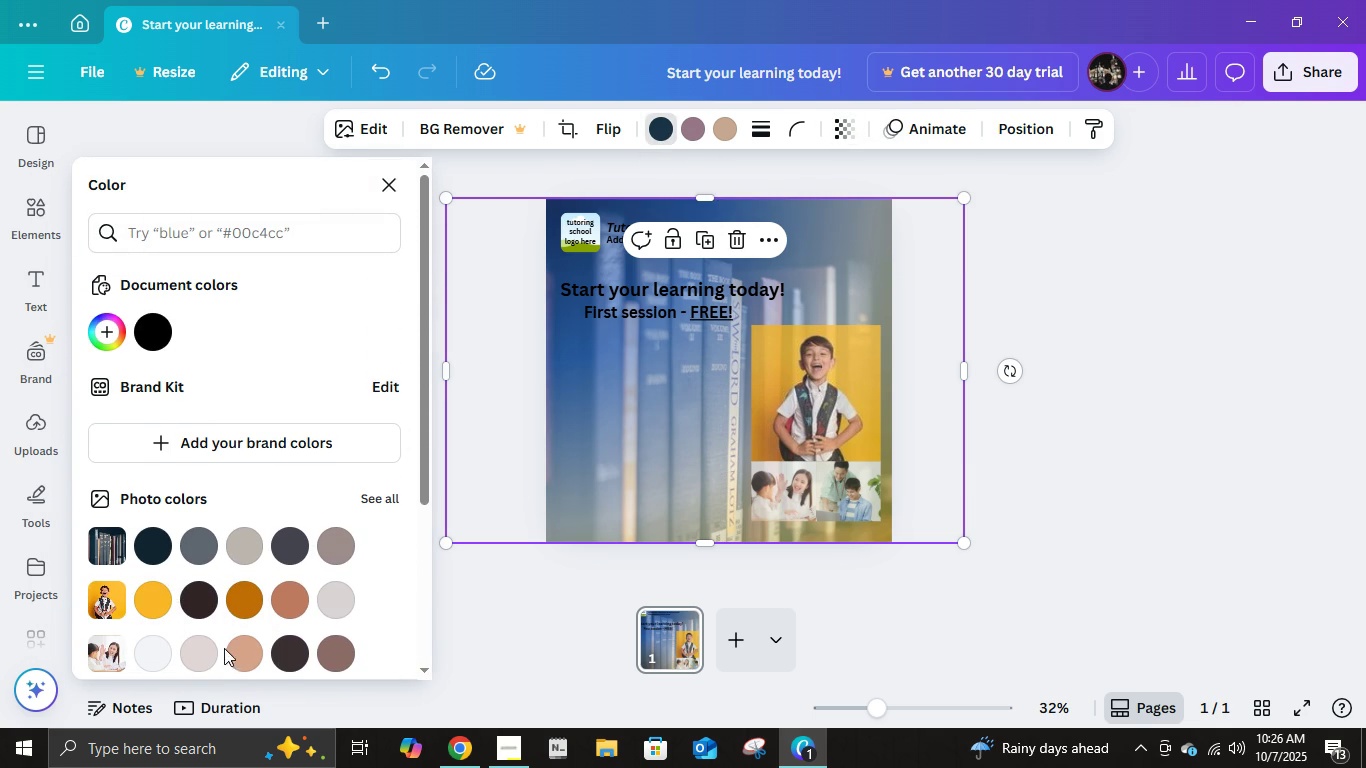 
left_click([259, 598])
 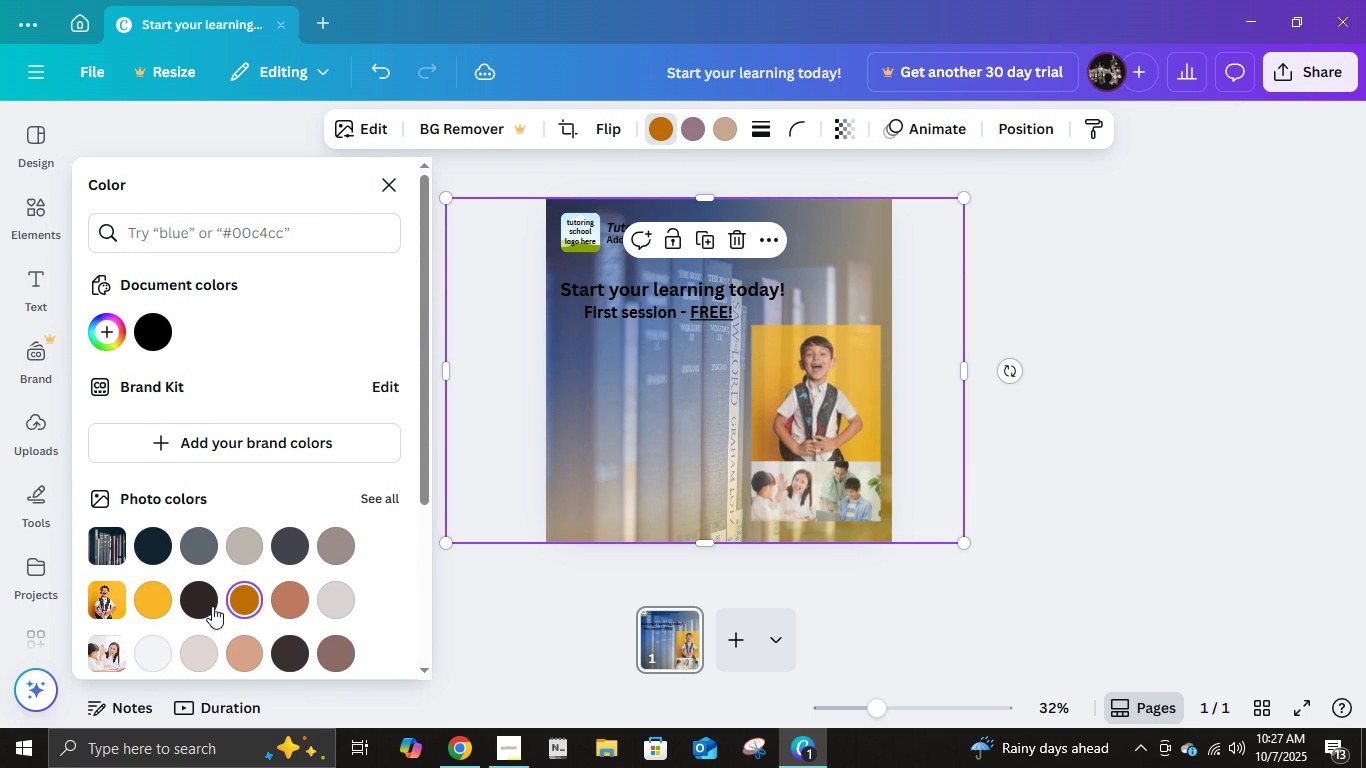 
left_click([142, 600])
 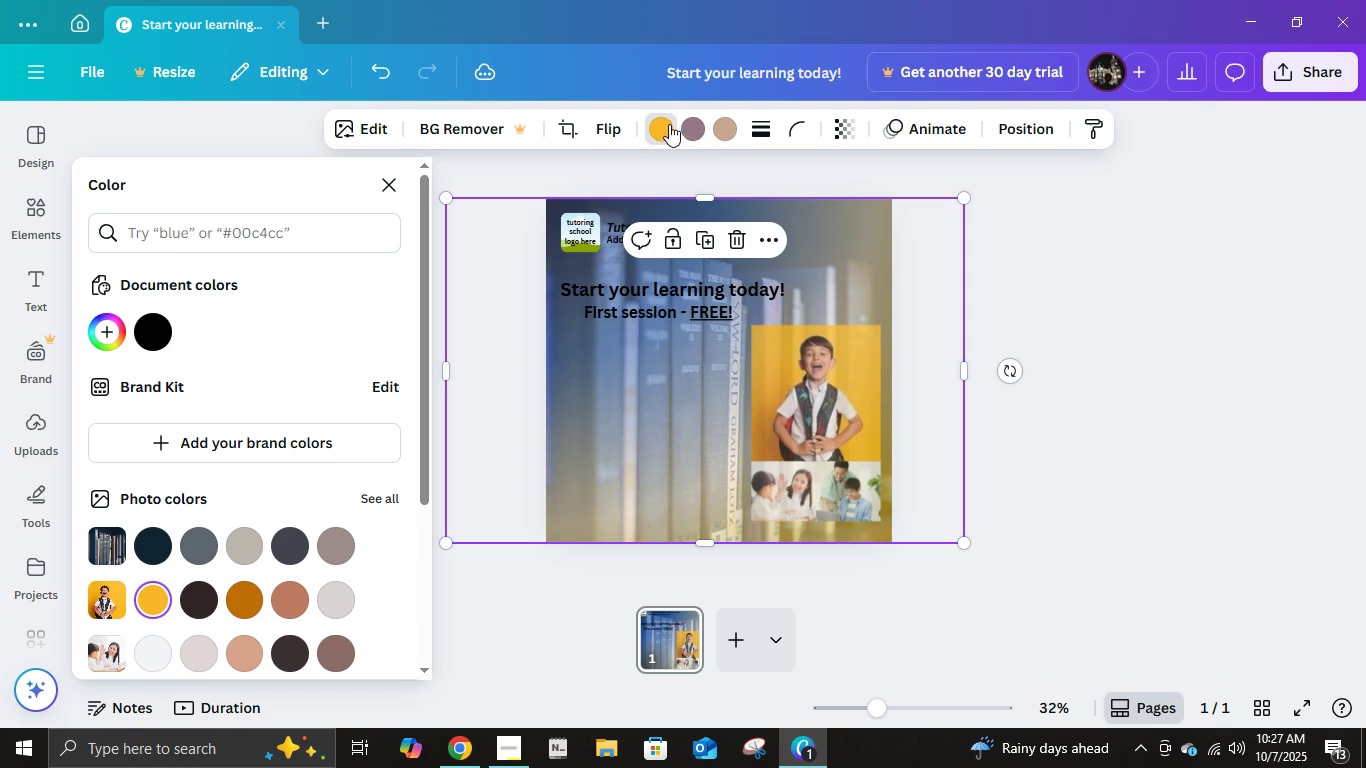 
left_click([690, 127])
 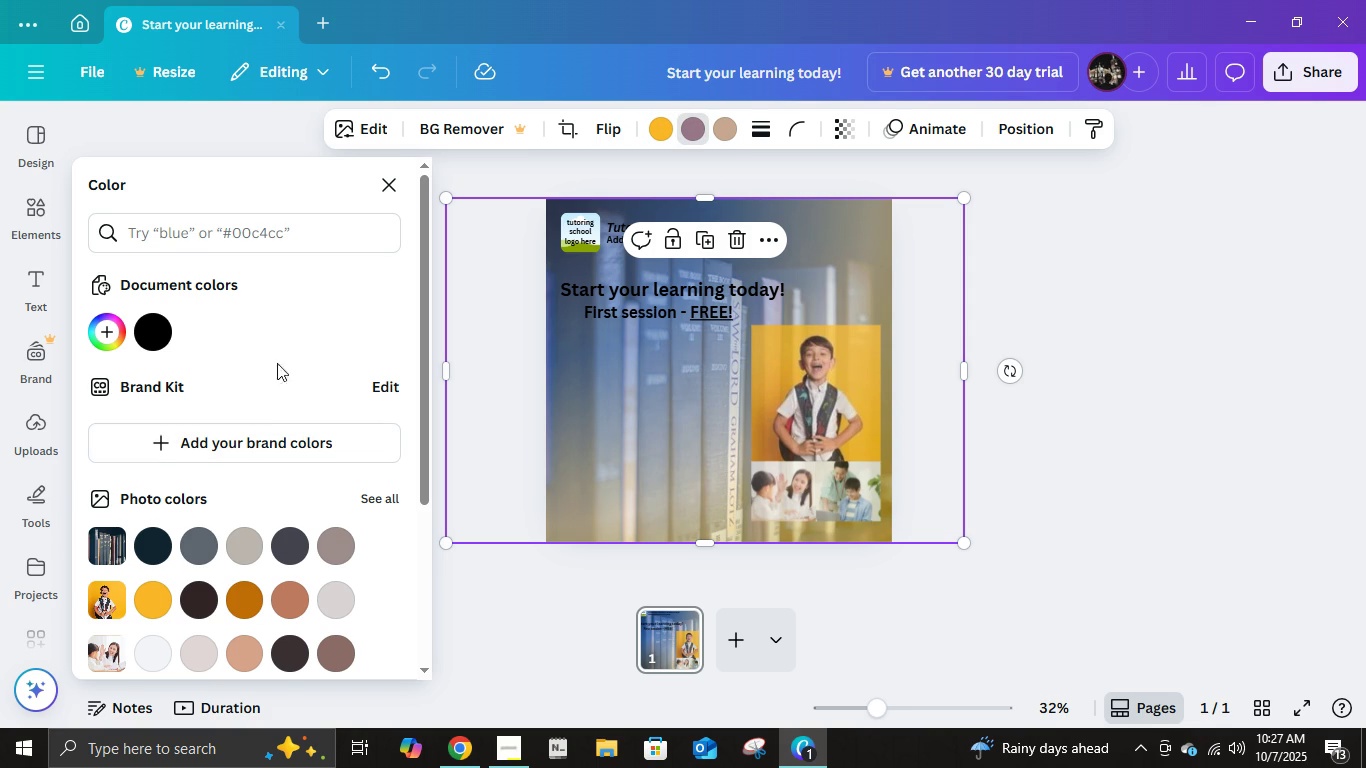 
wait(6.57)
 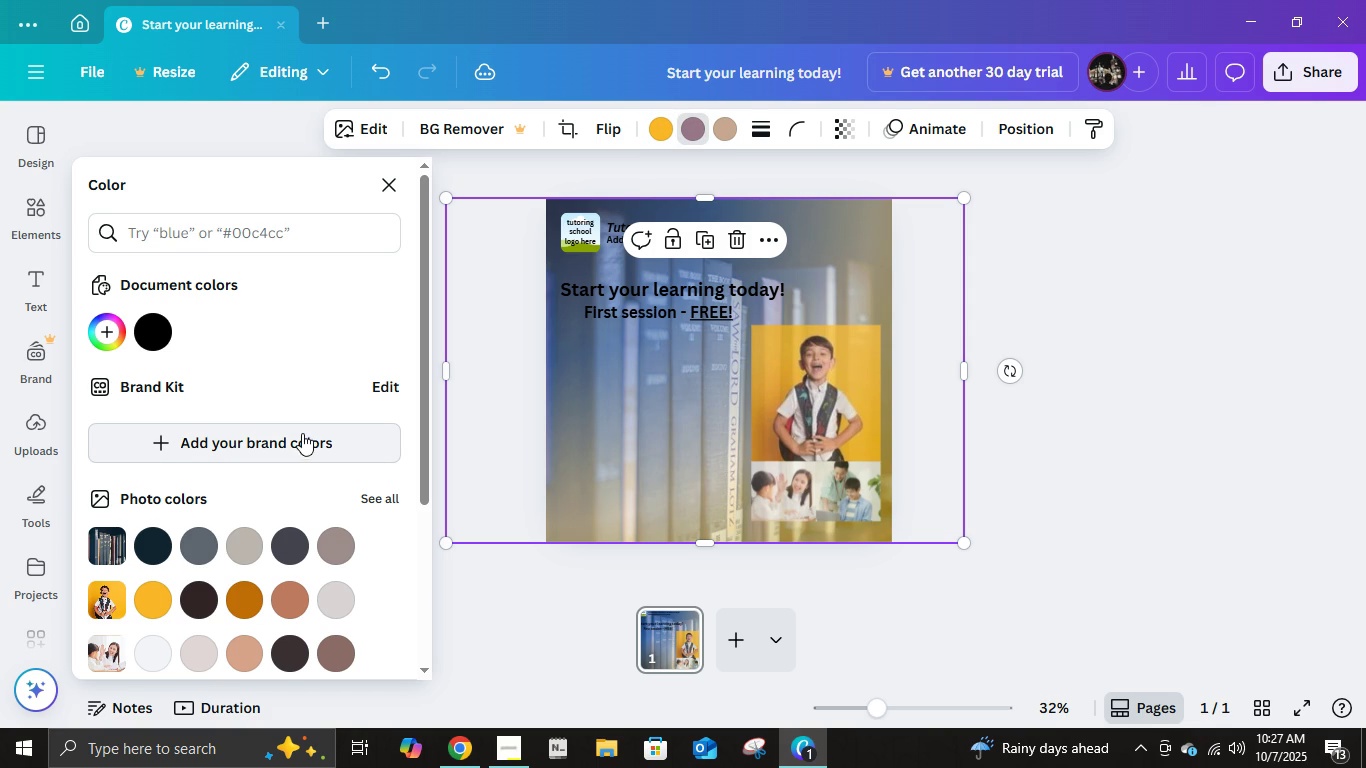 
left_click([104, 324])
 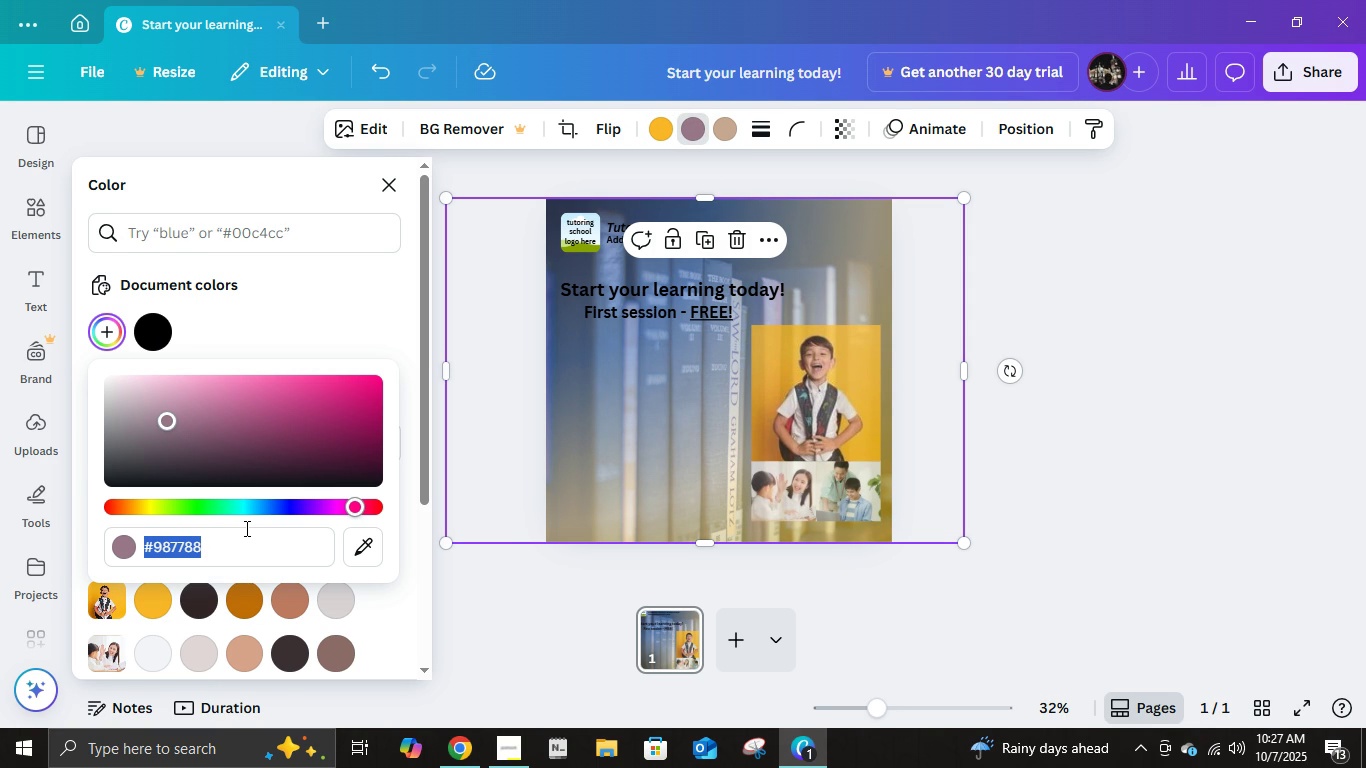 
wait(6.25)
 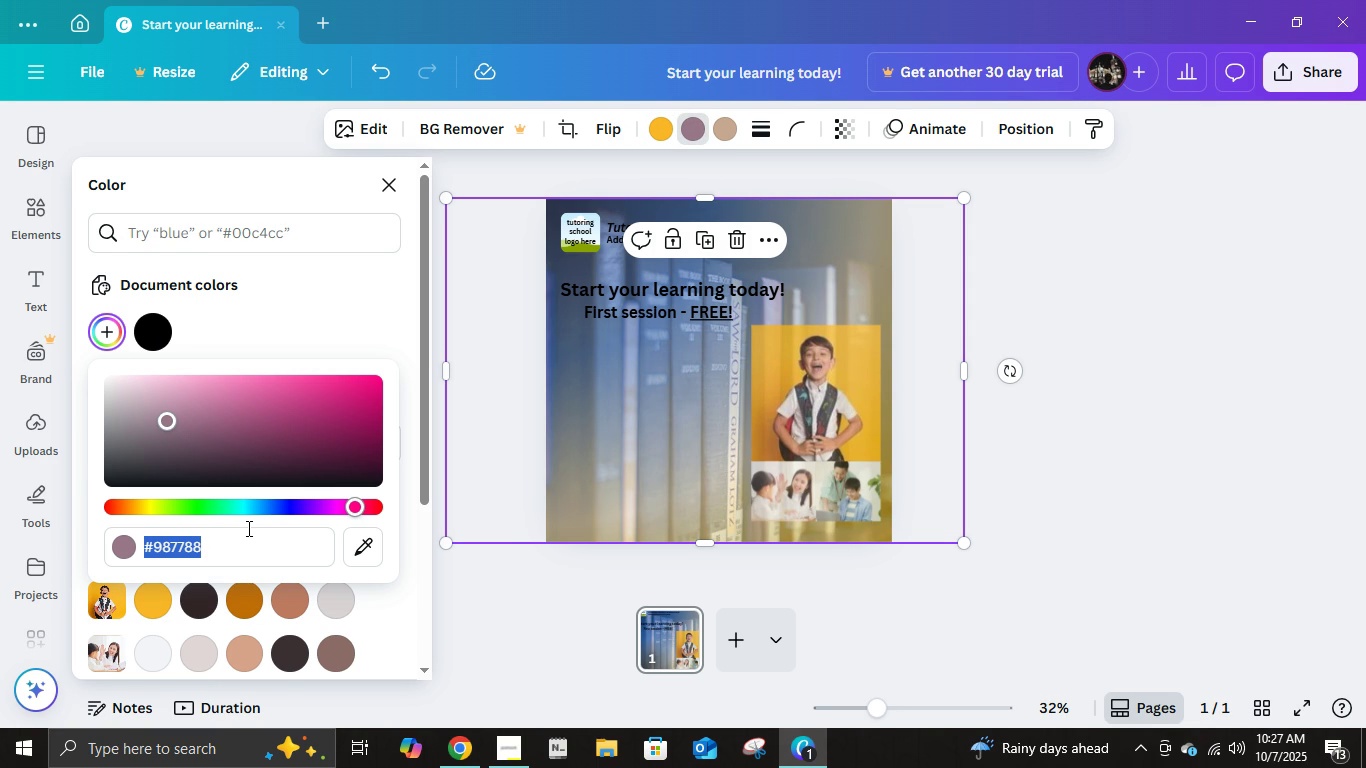 
key(Numpad1)
 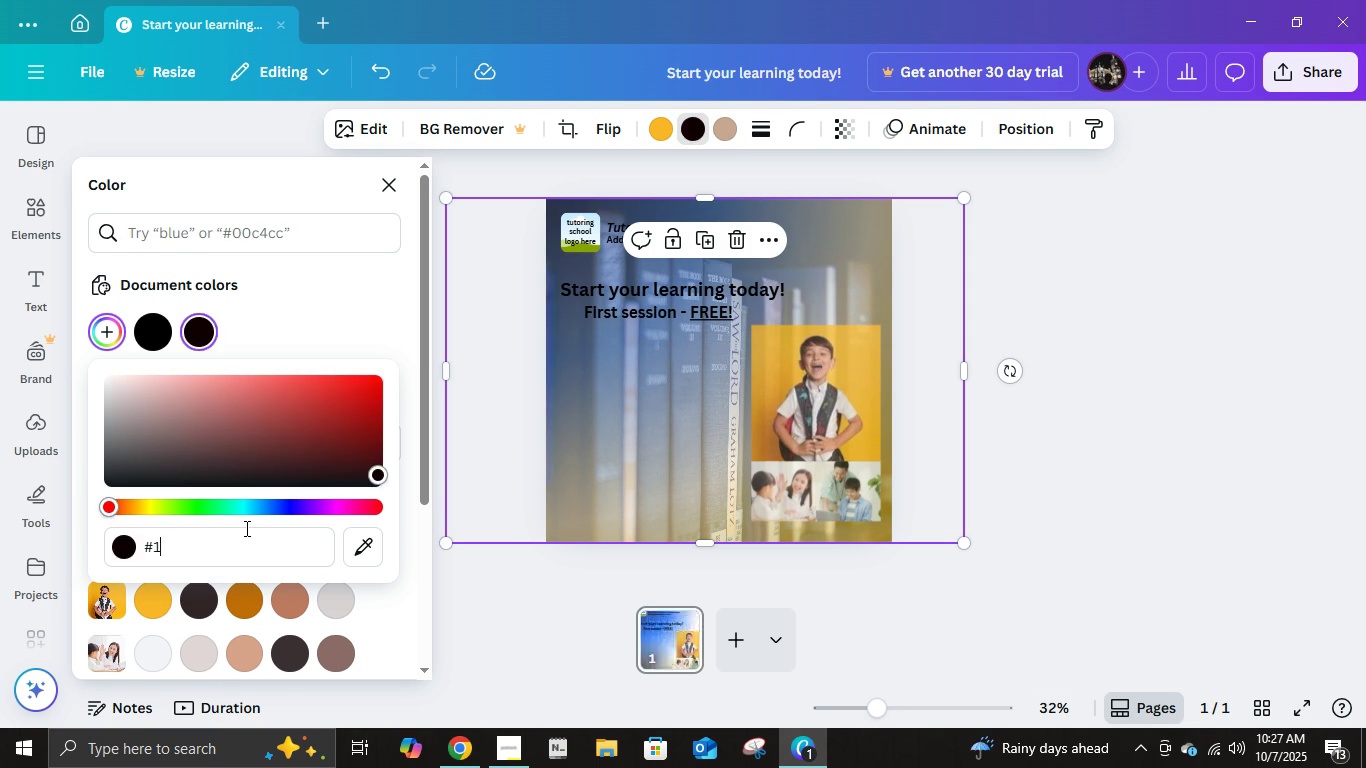 
key(E)
 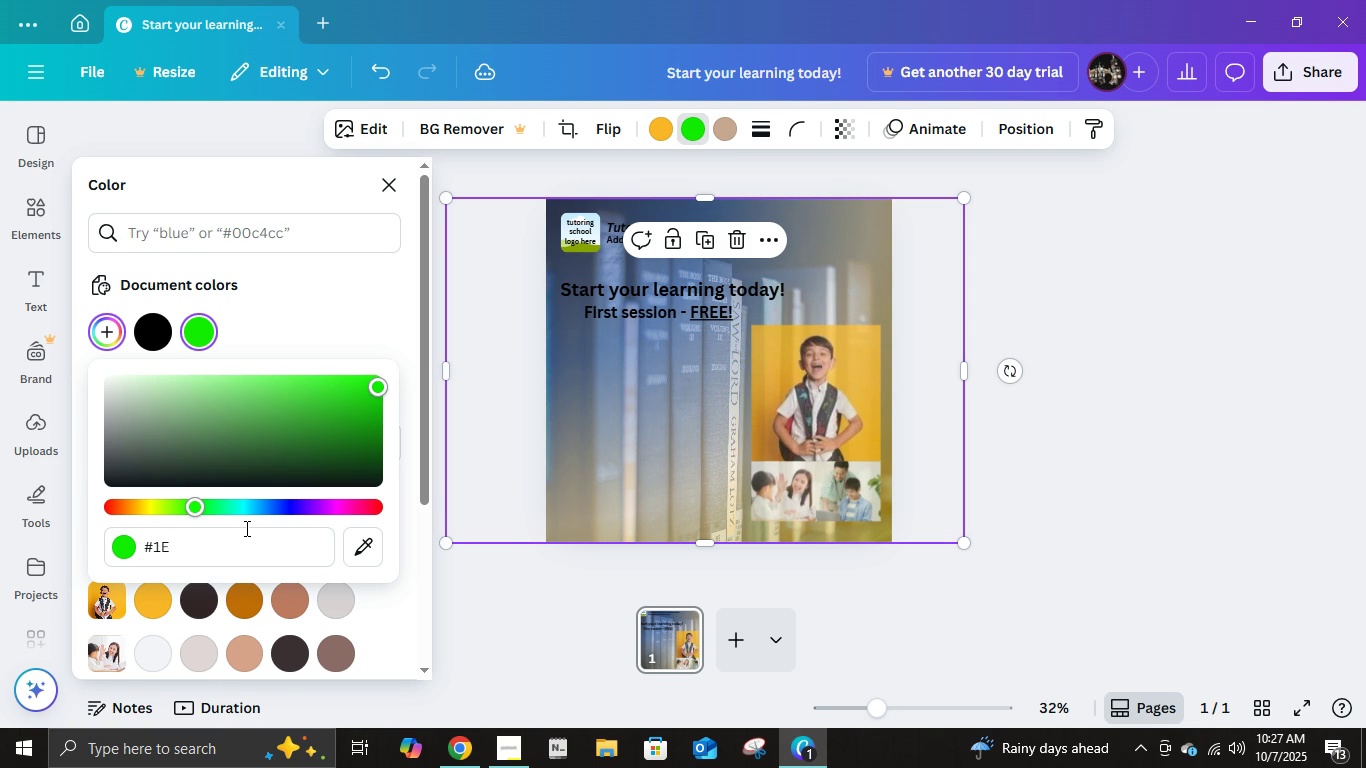 
key(Numpad3)
 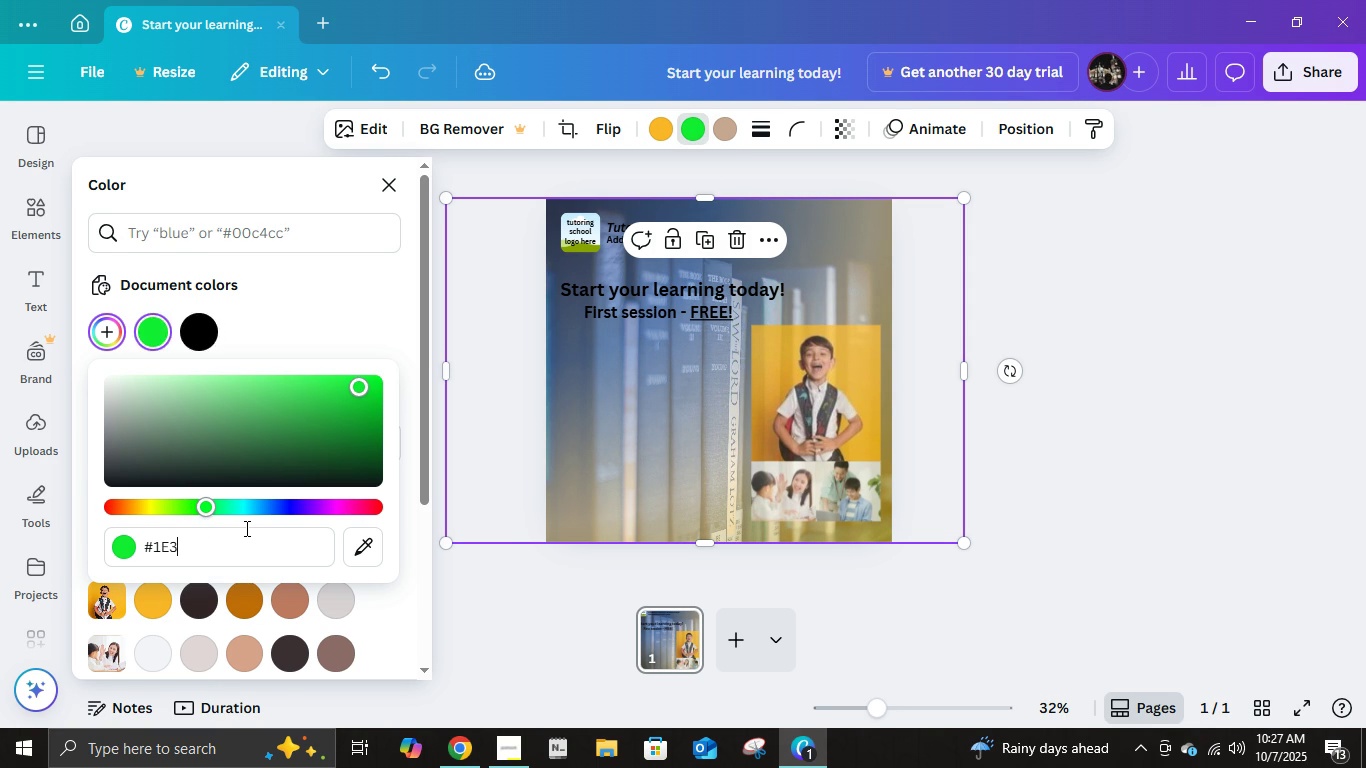 
key(S)
 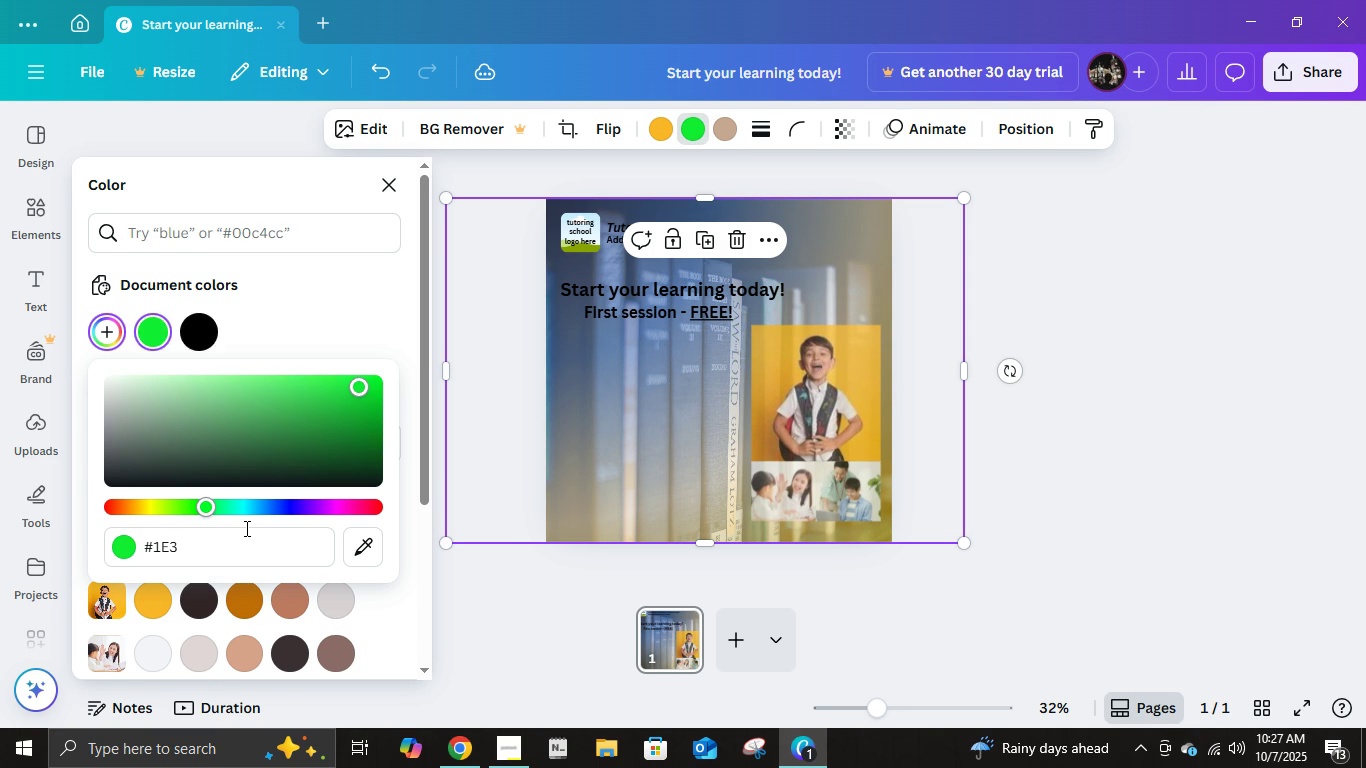 
key(Backspace)
 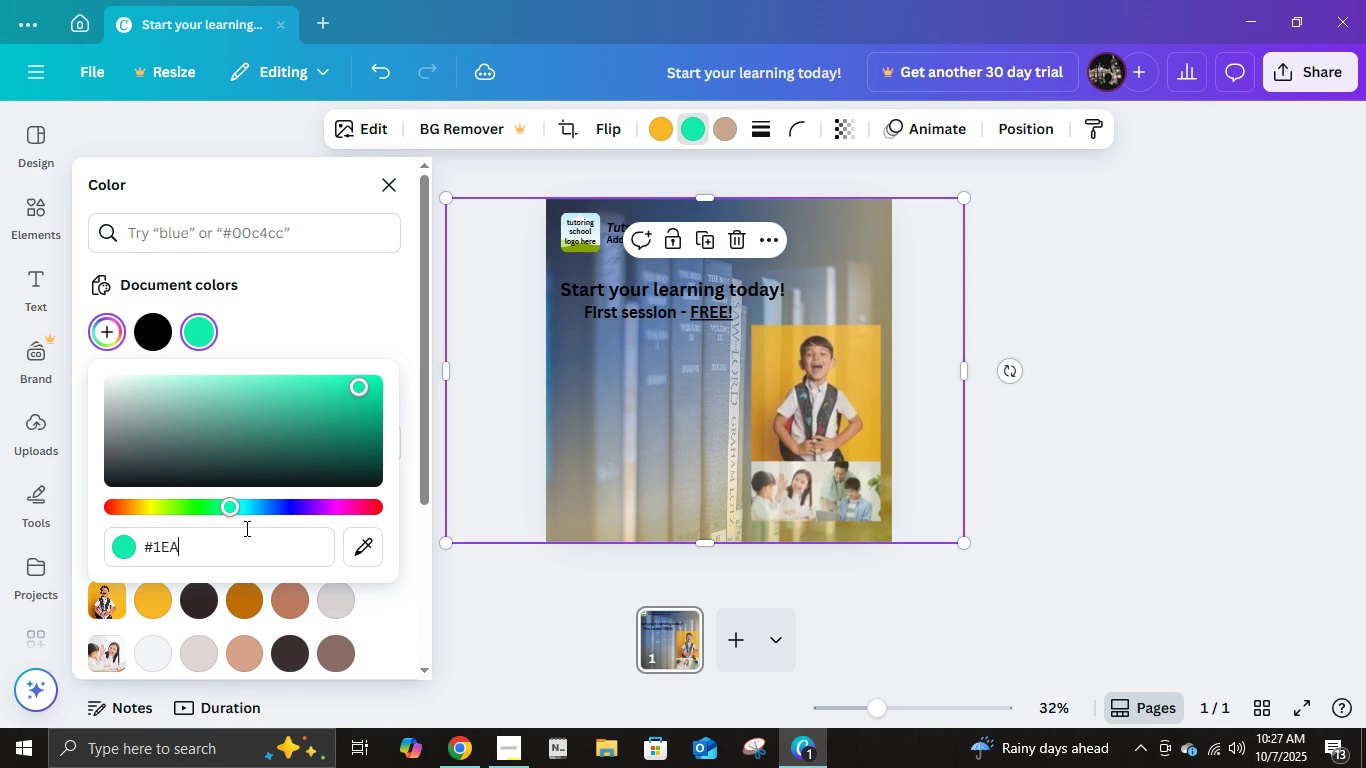 
key(A)
 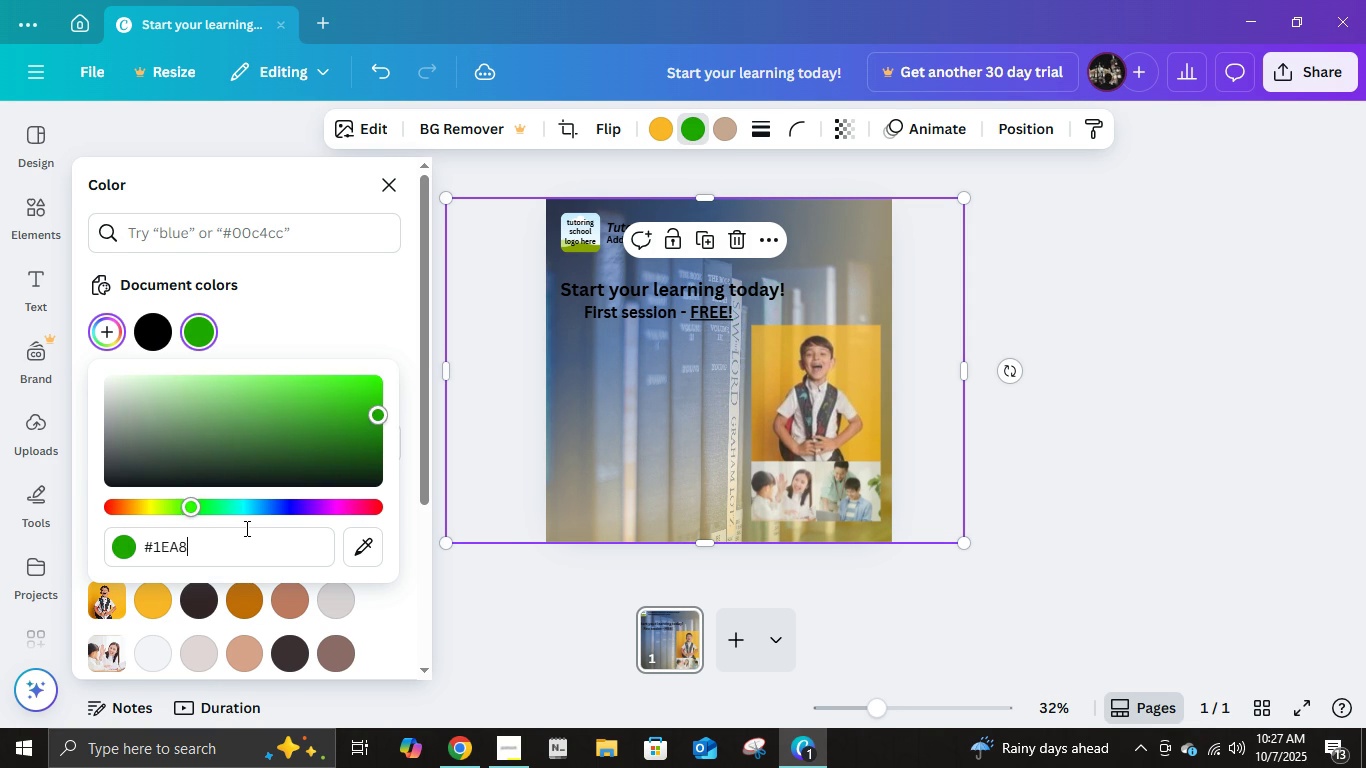 
key(Numpad8)
 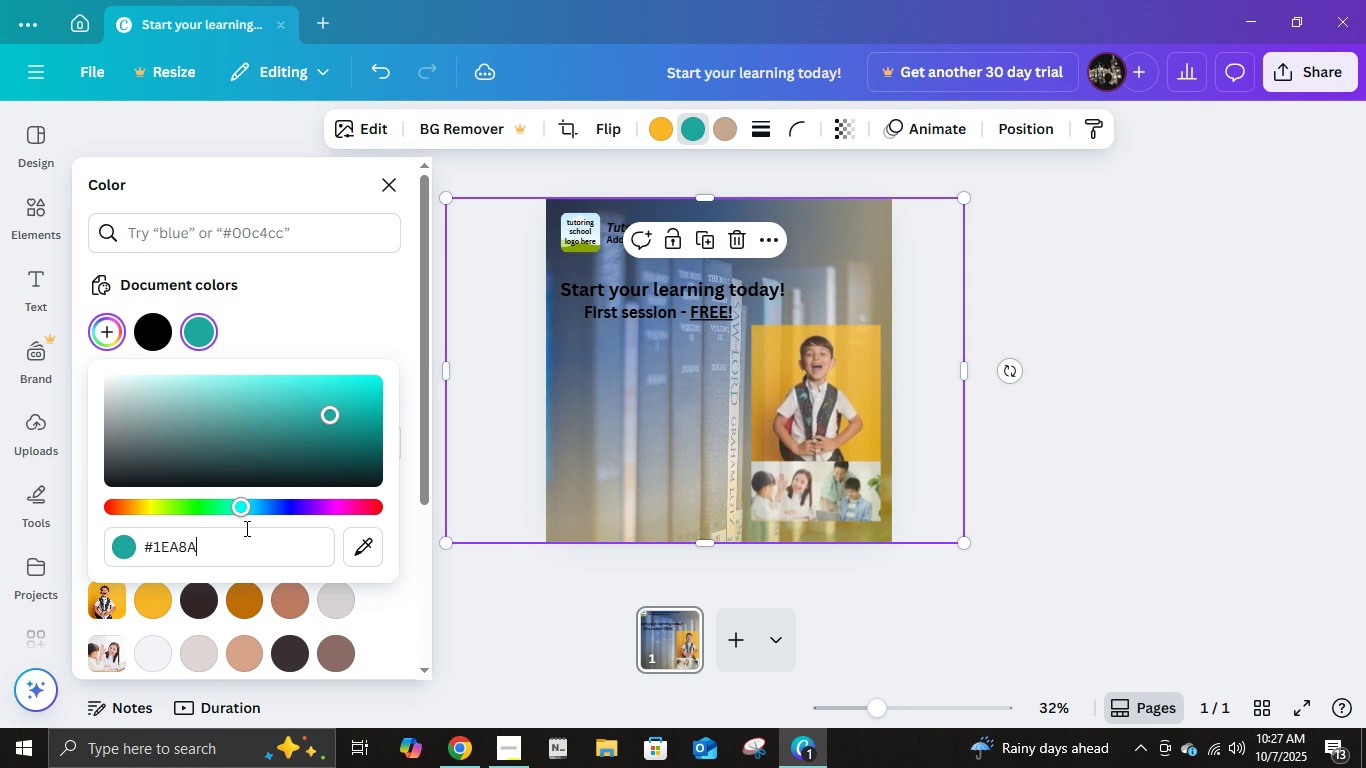 
key(A)
 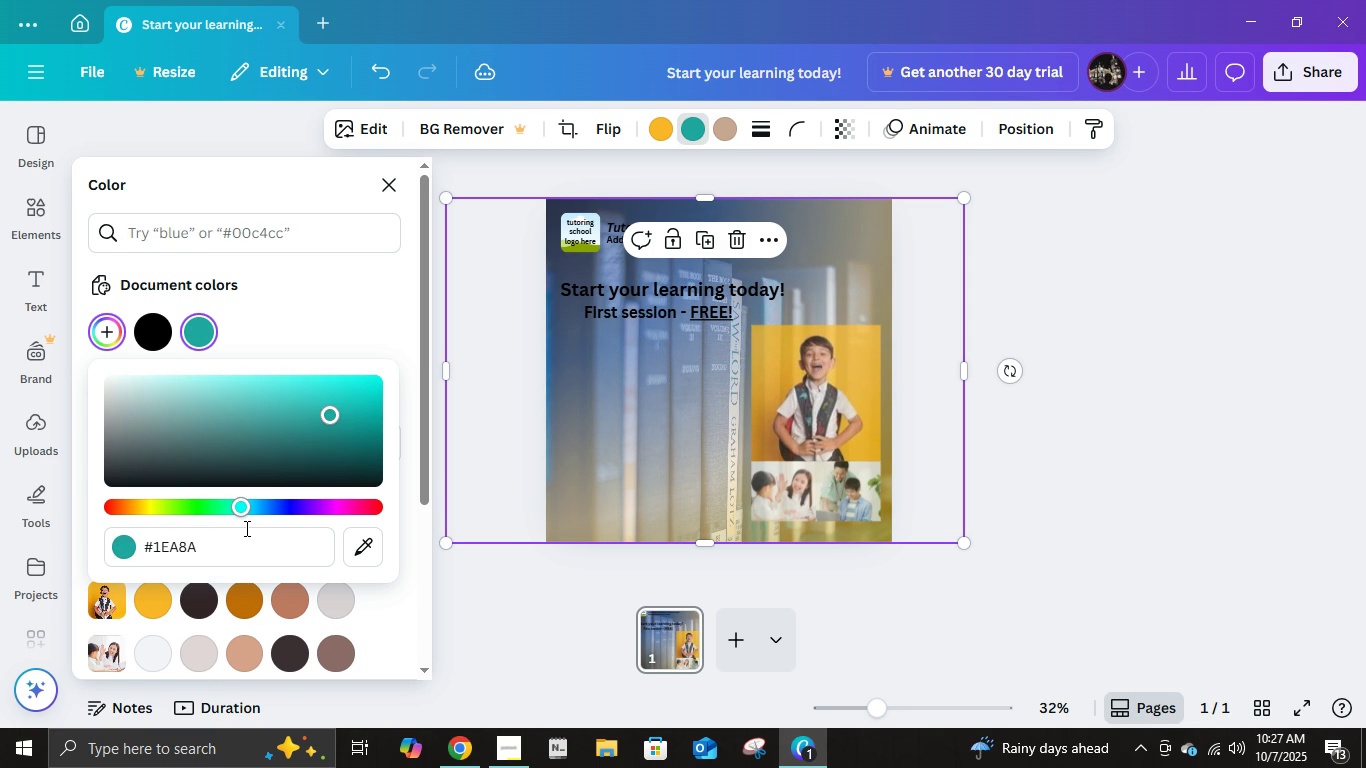 
key(NumpadEnter)
 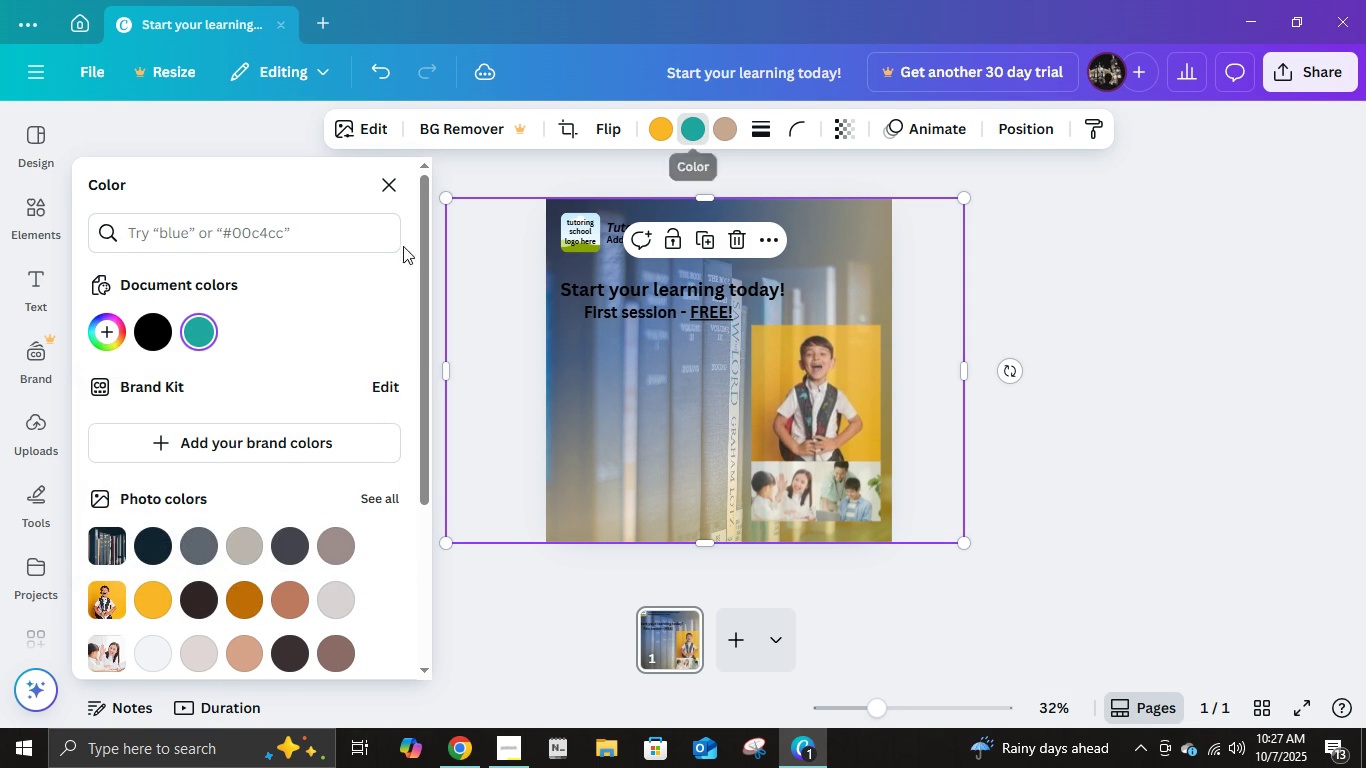 
left_click([200, 338])
 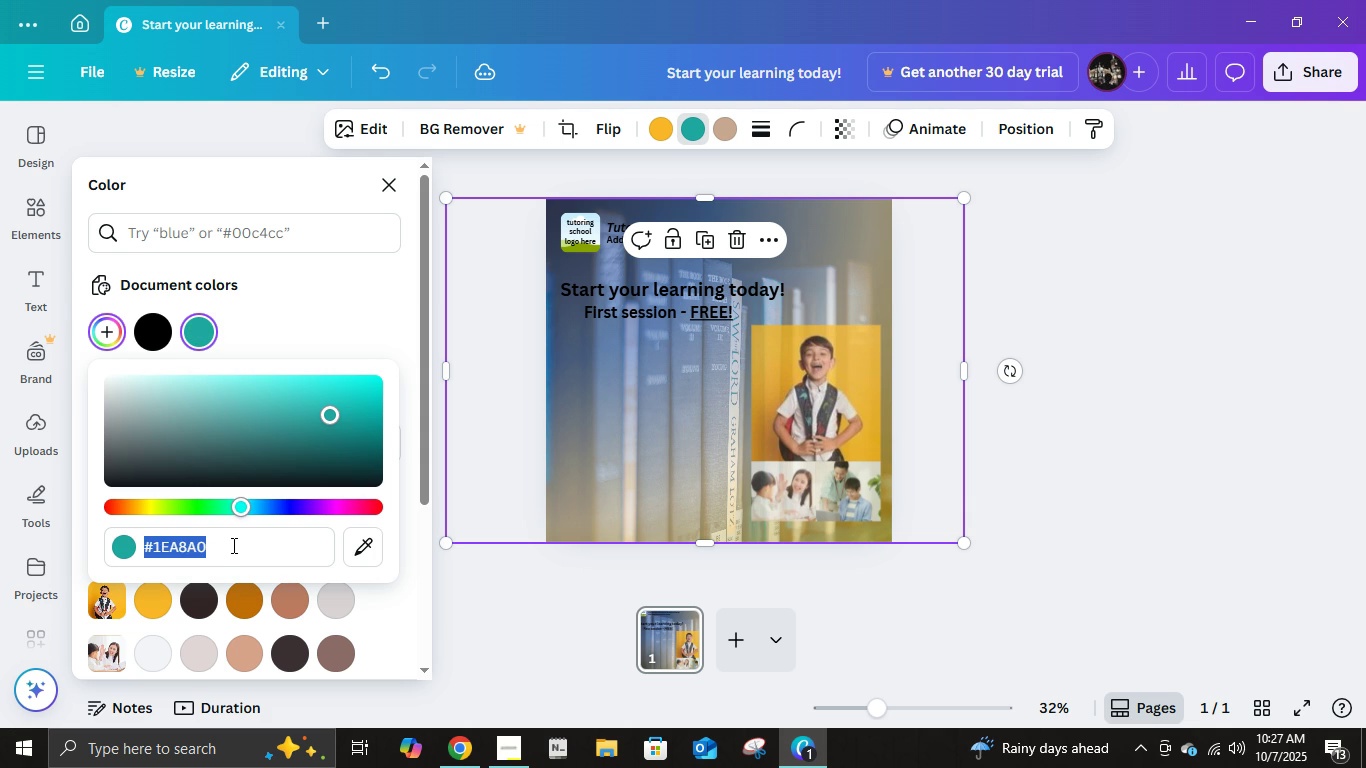 
left_click([232, 545])
 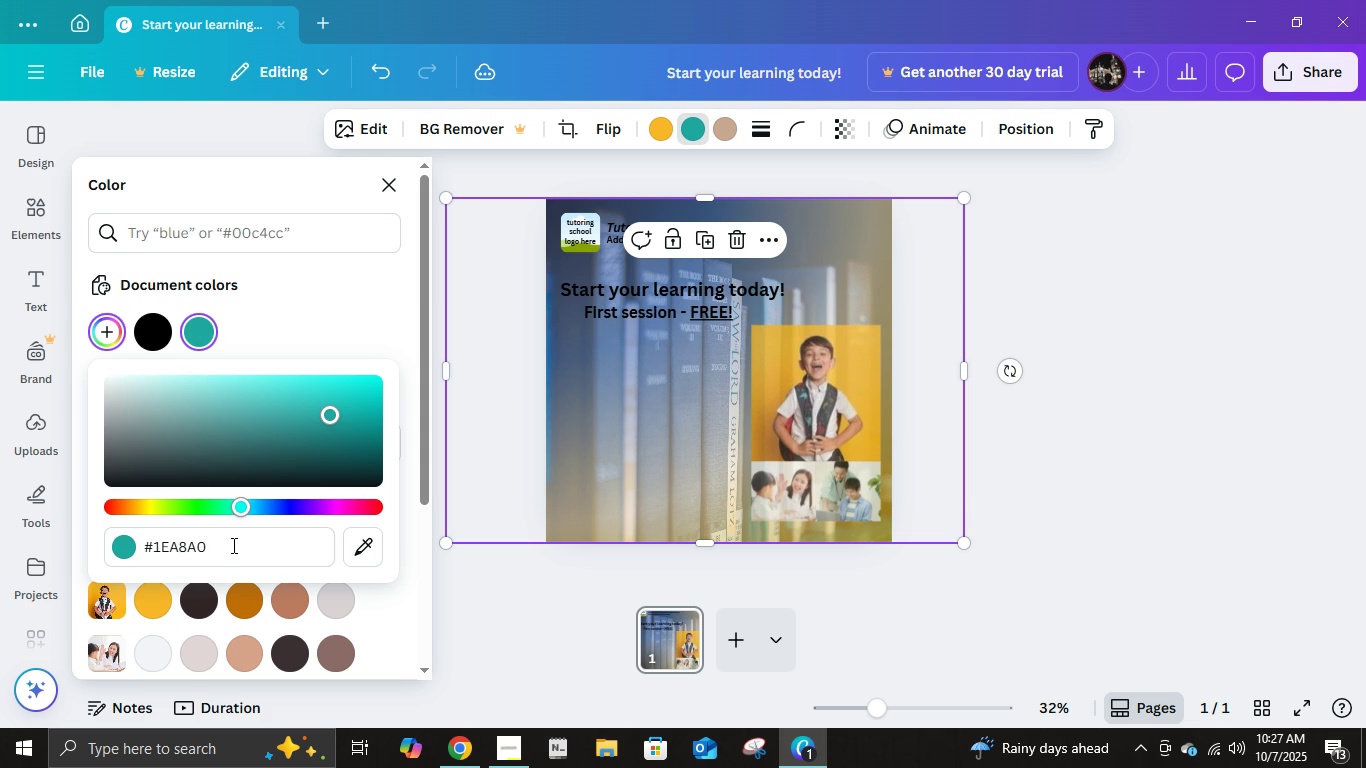 
key(Control+ControlLeft)
 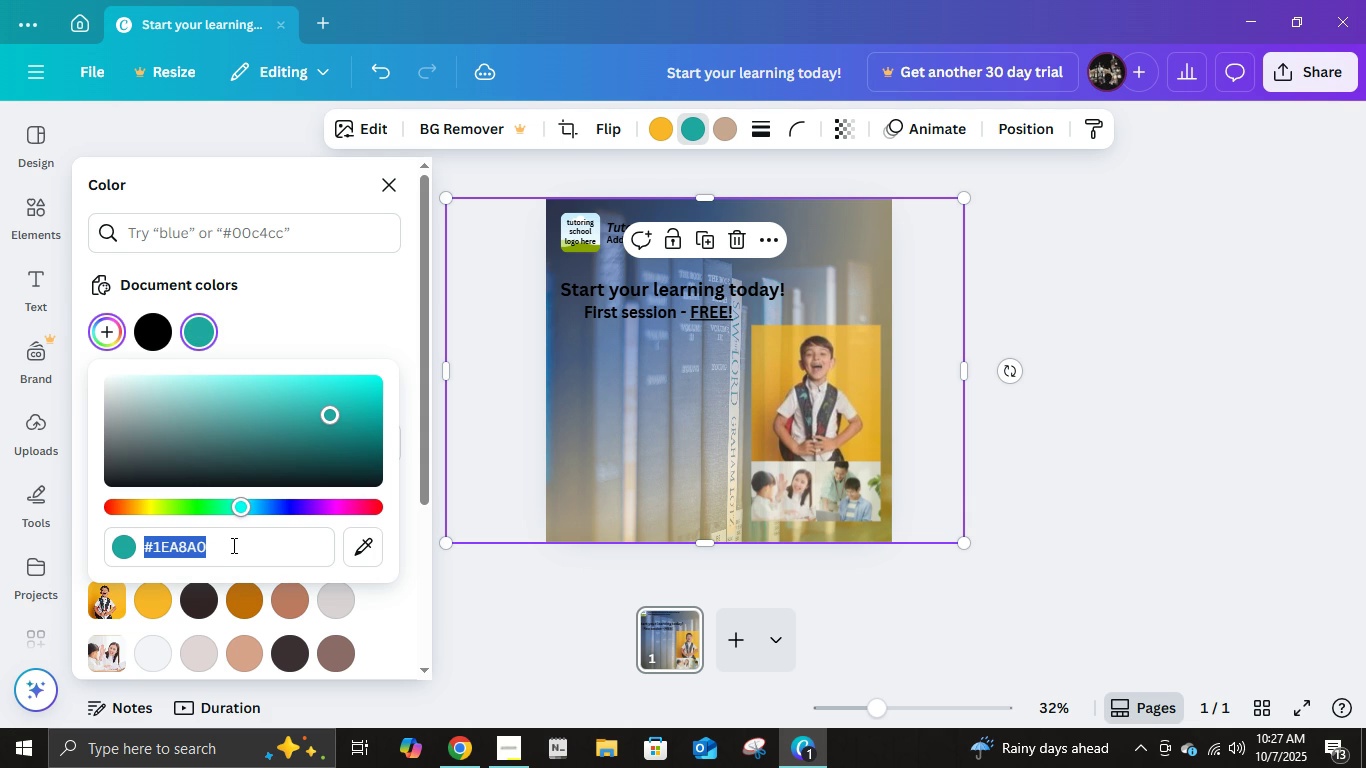 
key(Control+A)
 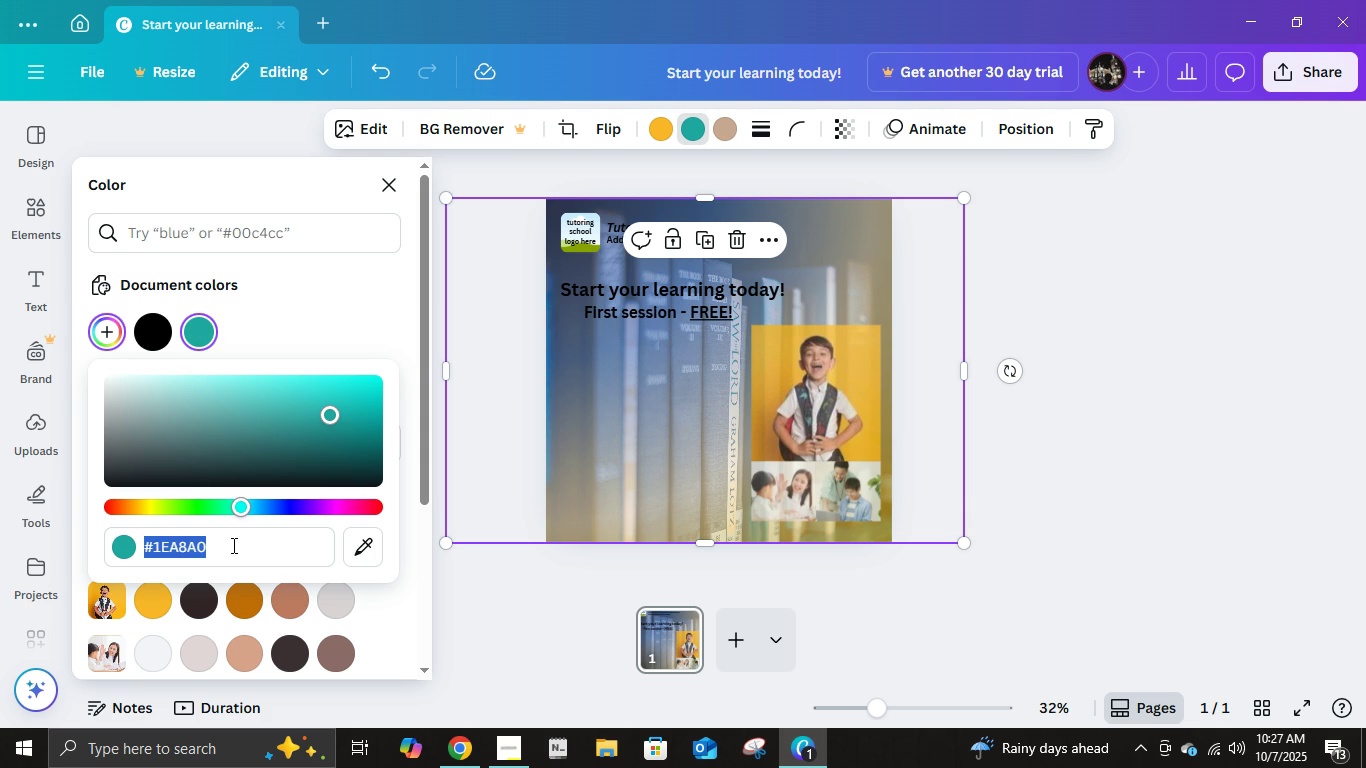 
key(Numpad1)
 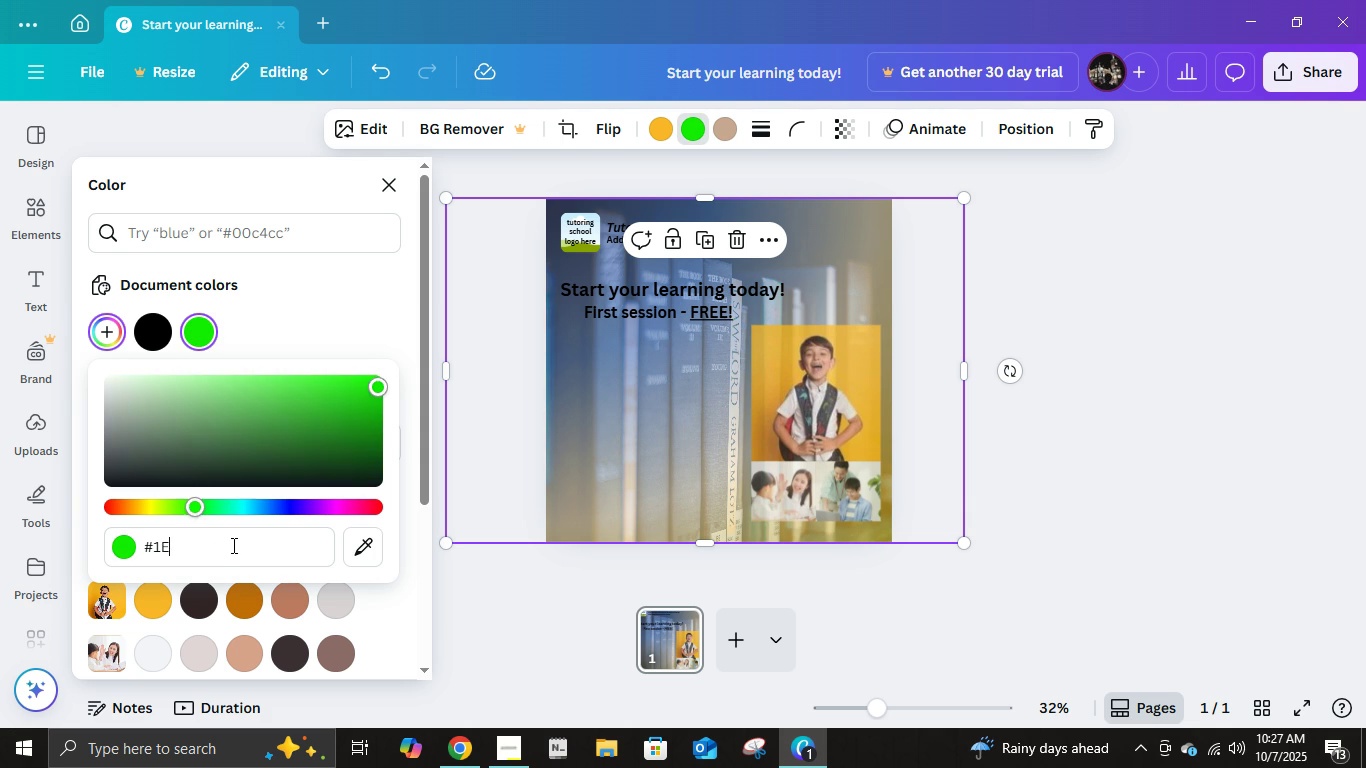 
key(E)
 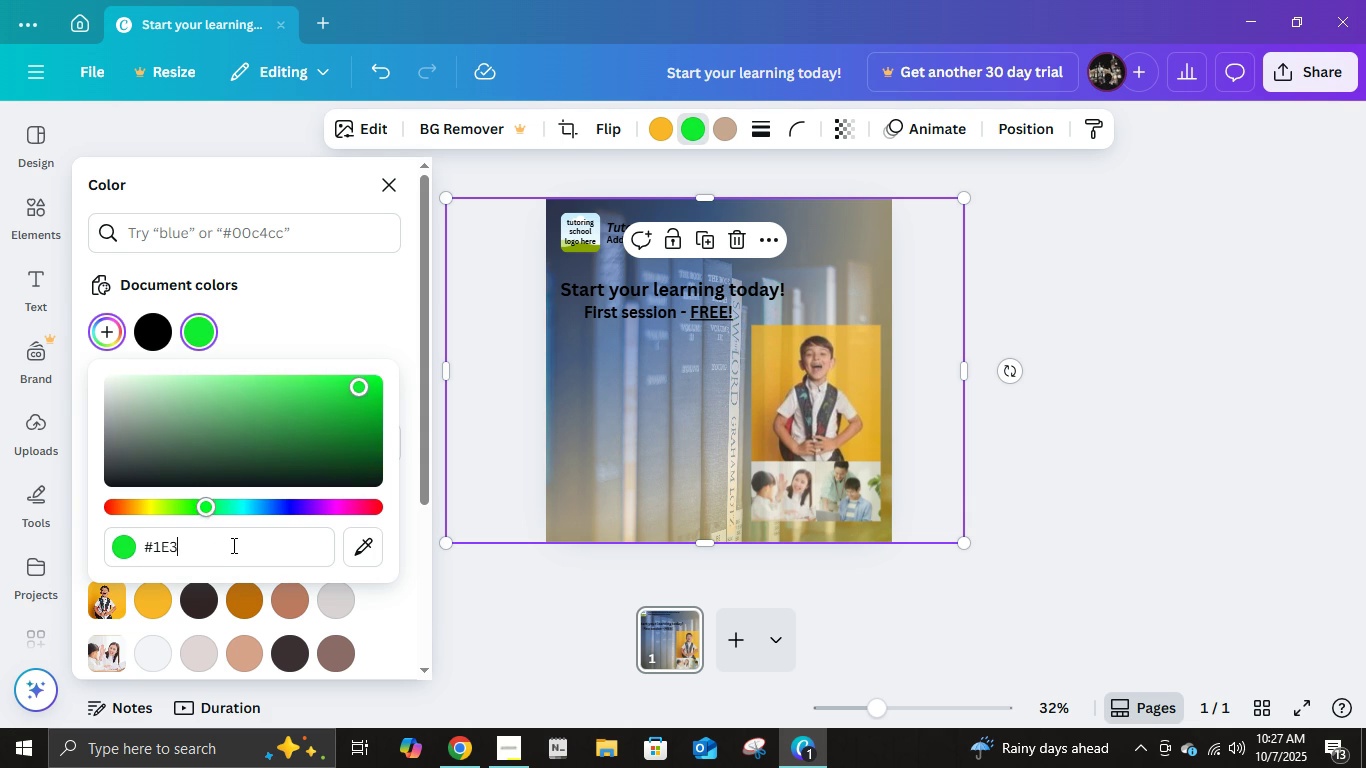 
key(Numpad3)
 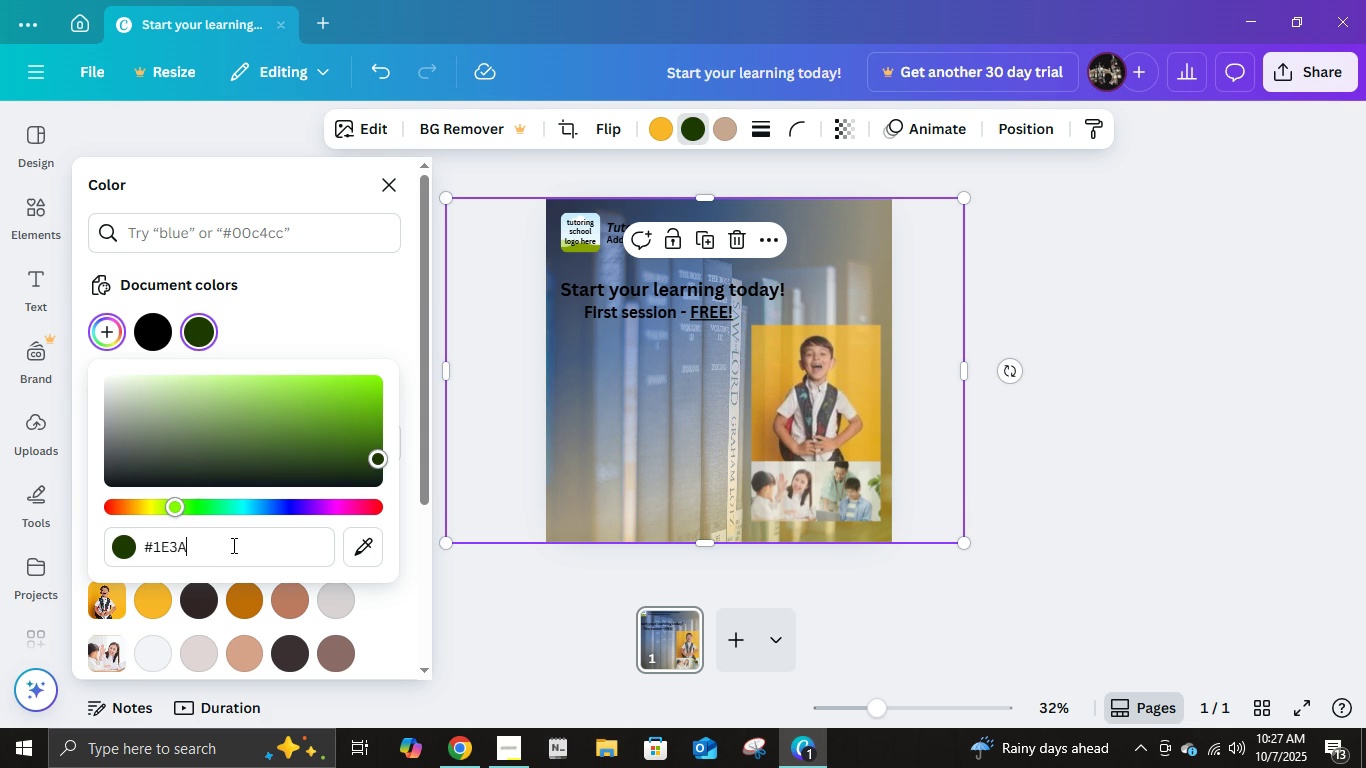 
key(A)
 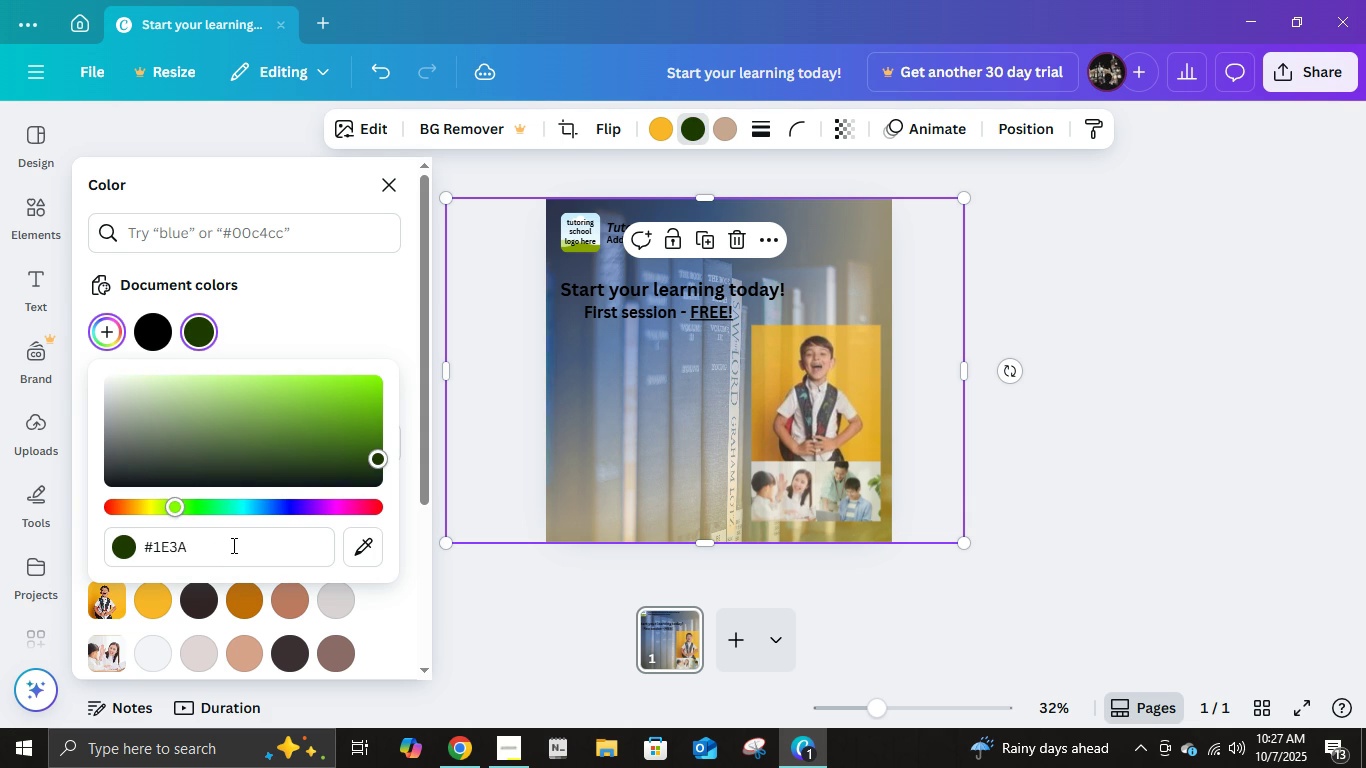 
key(Numpad8)
 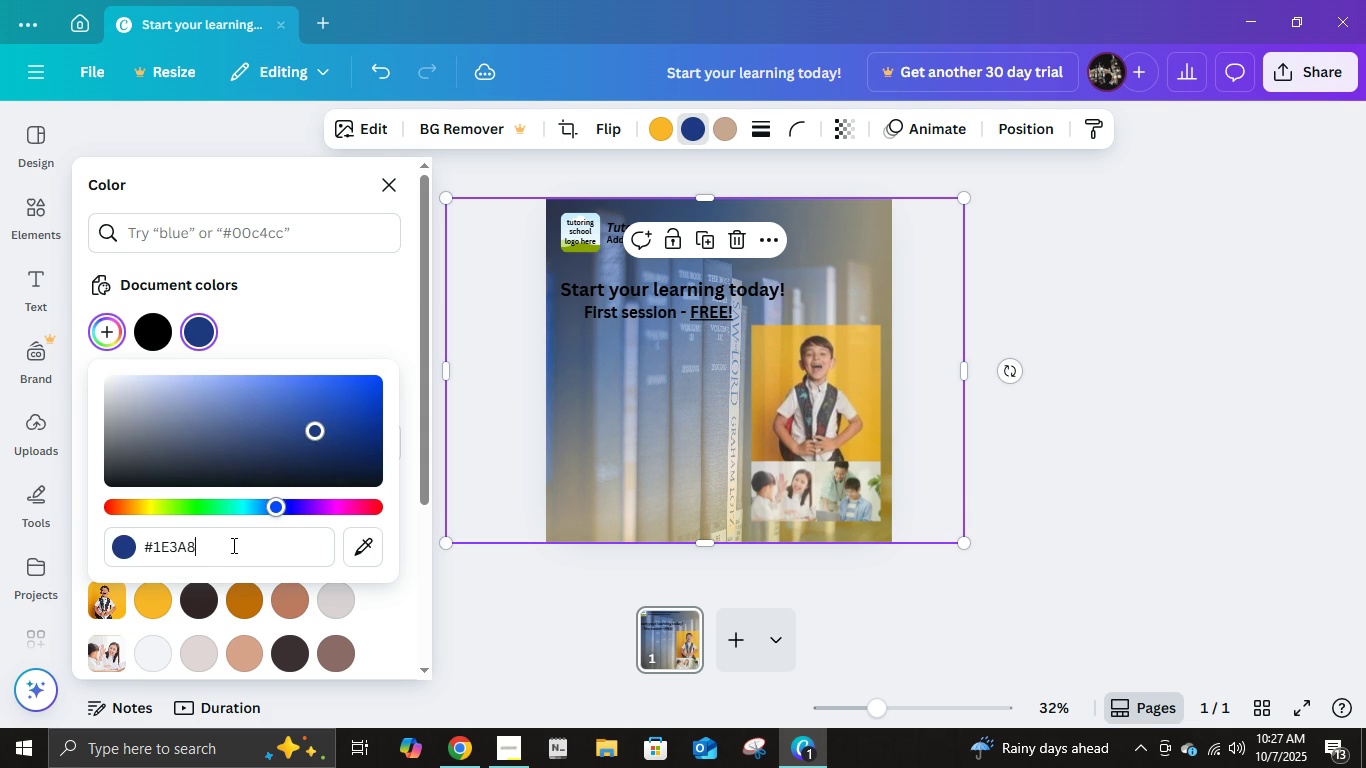 
key(A)
 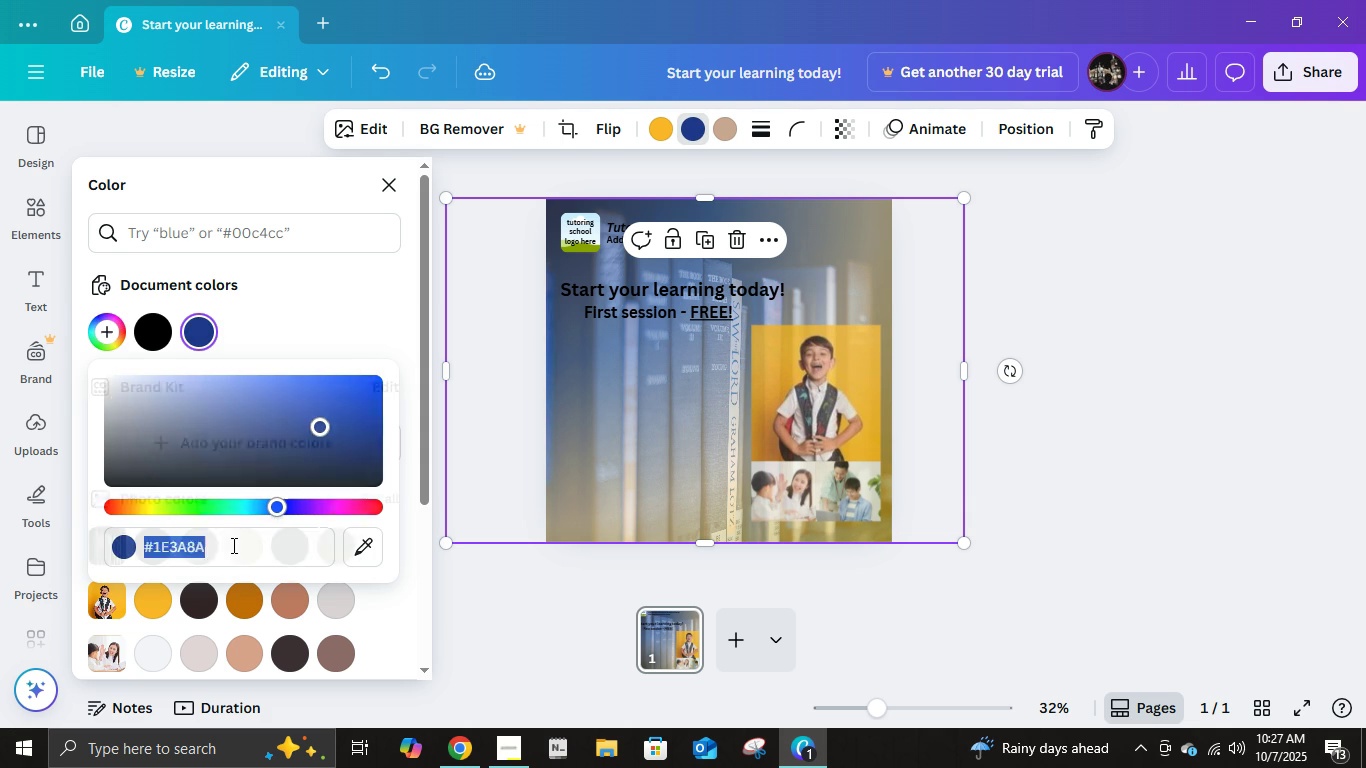 
key(NumpadEnter)
 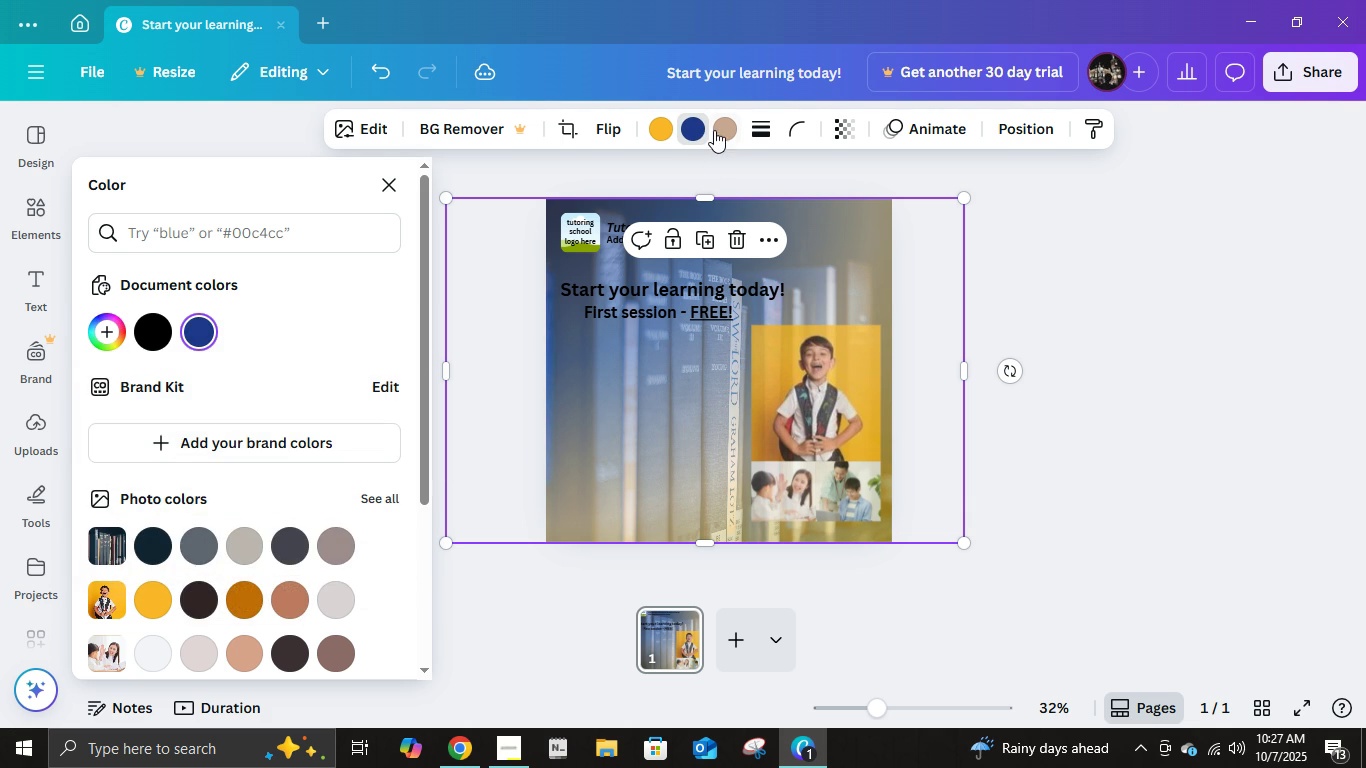 
left_click([716, 128])
 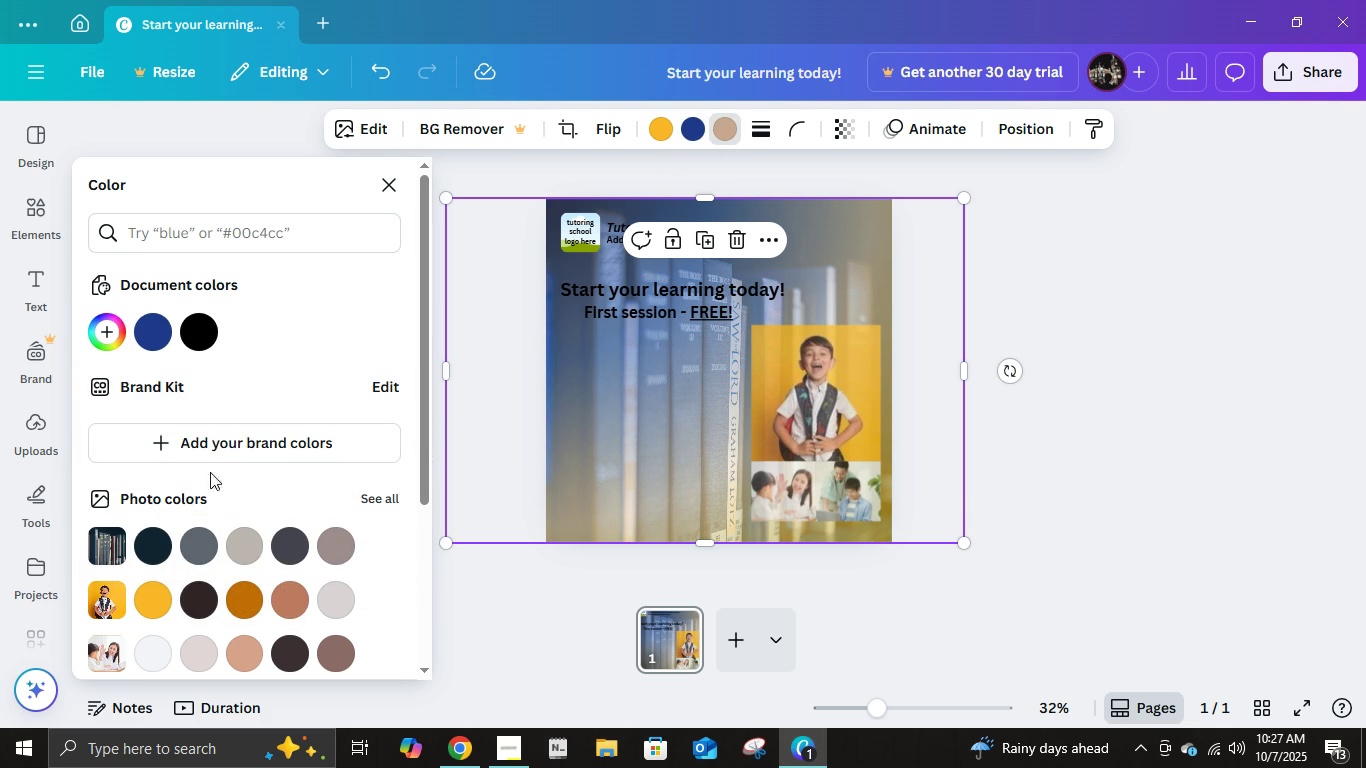 
left_click([155, 332])
 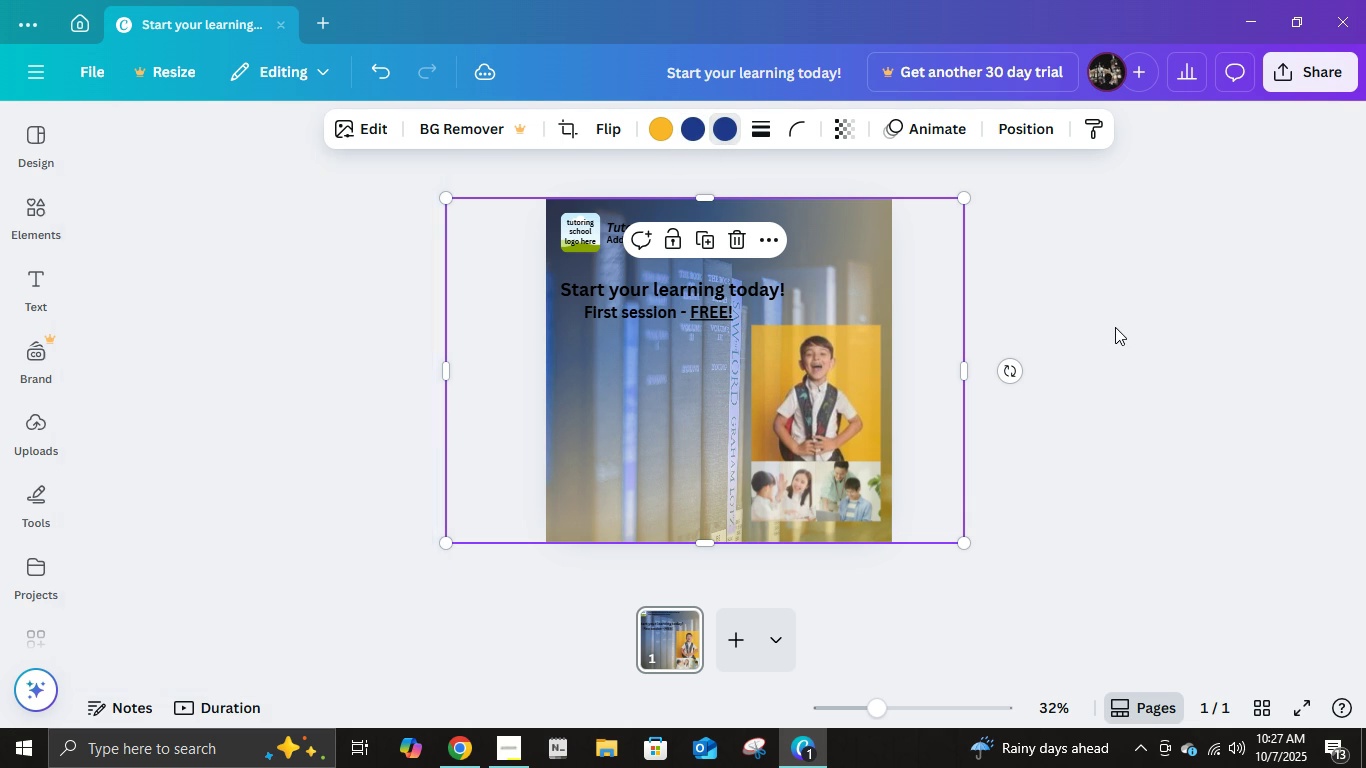 
left_click([1115, 327])
 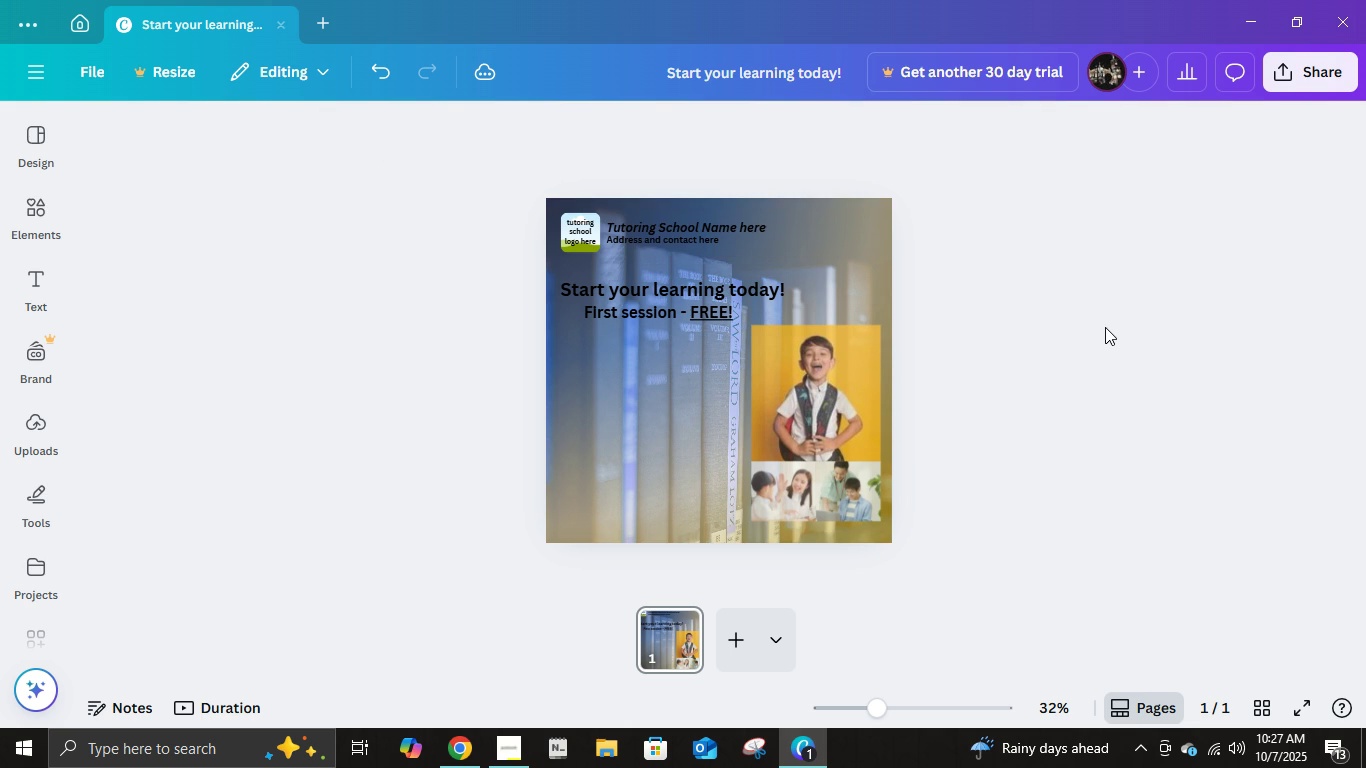 
left_click([1105, 327])